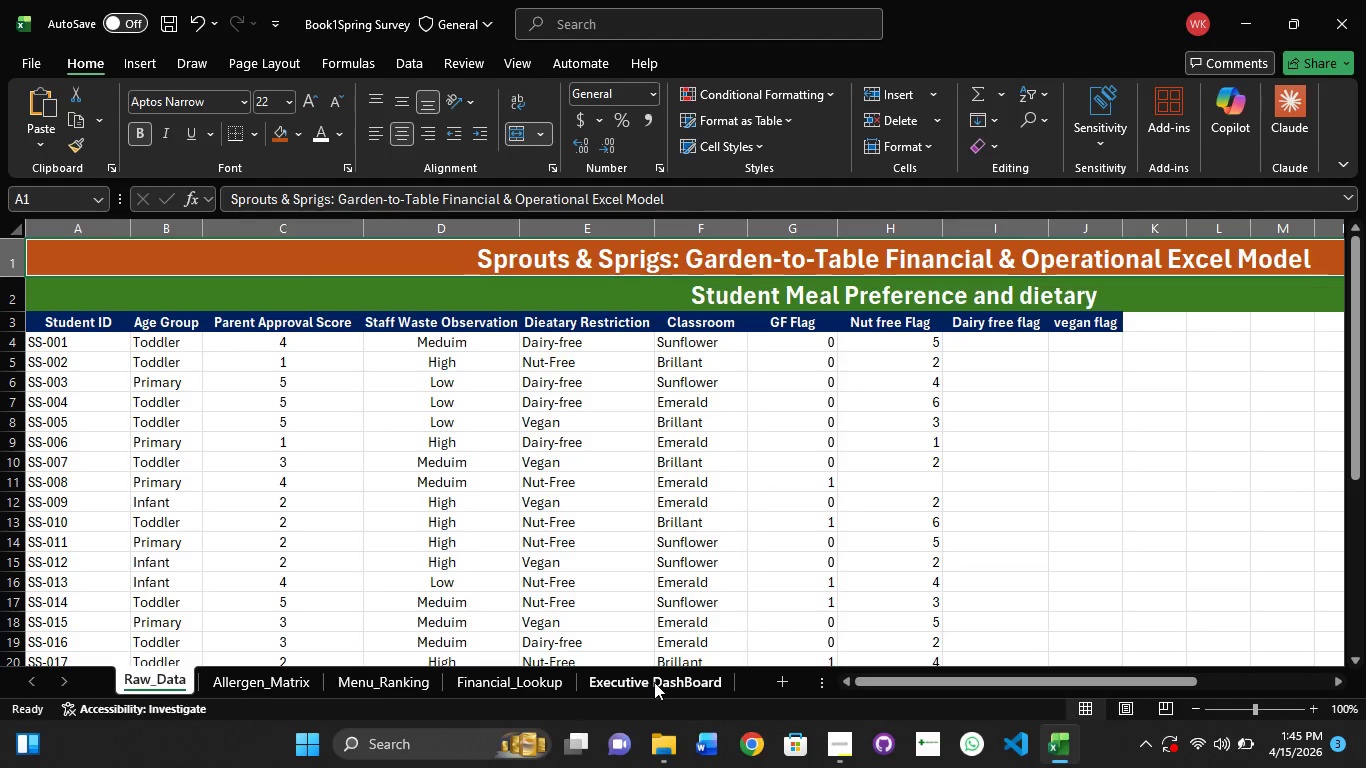 
left_click([654, 682])
 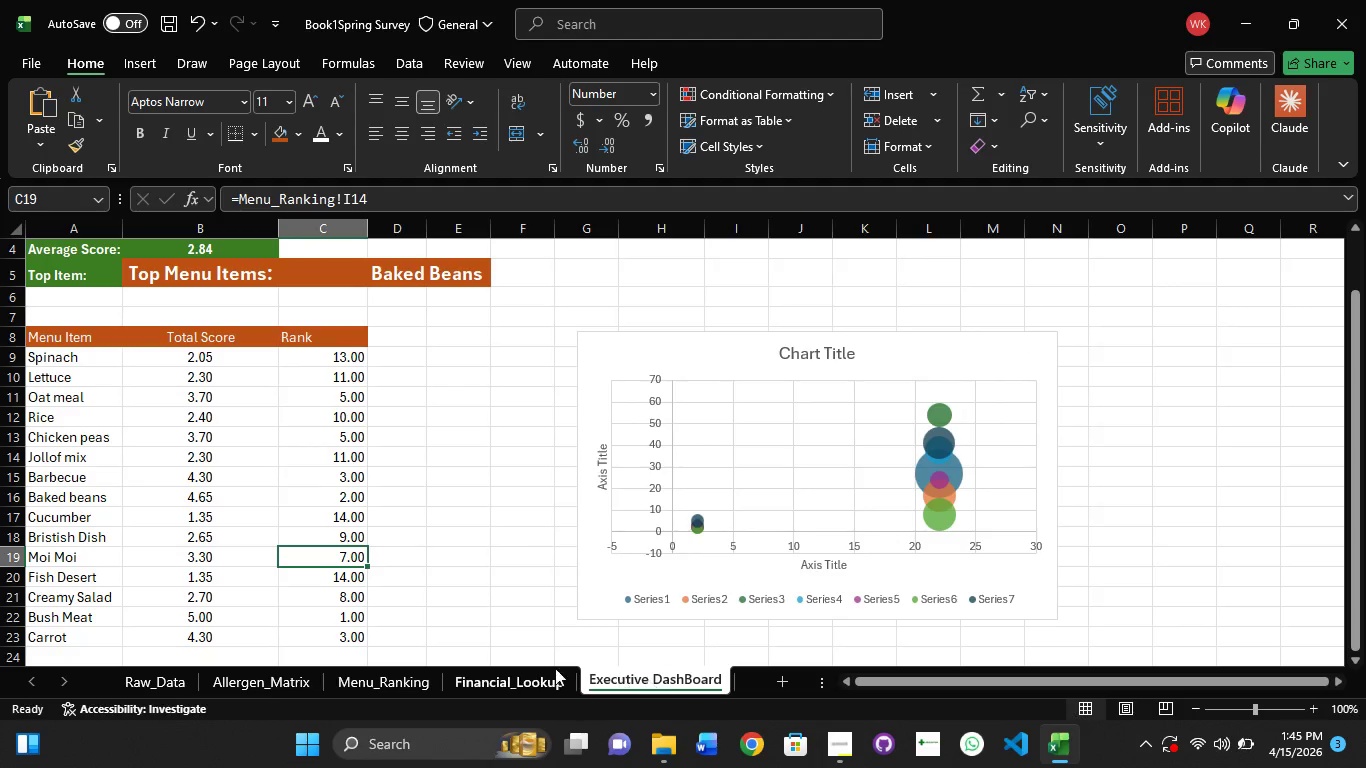 
left_click([548, 668])
 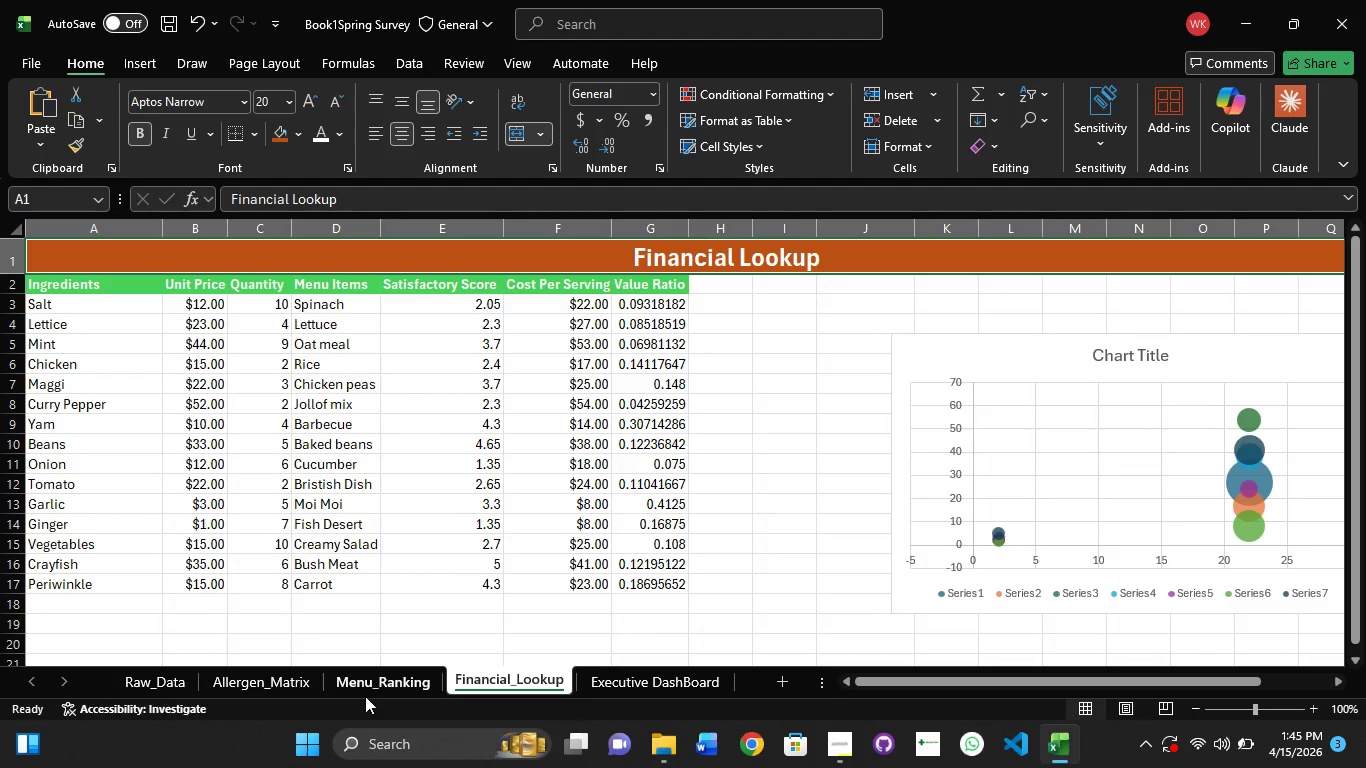 
left_click([365, 696])
 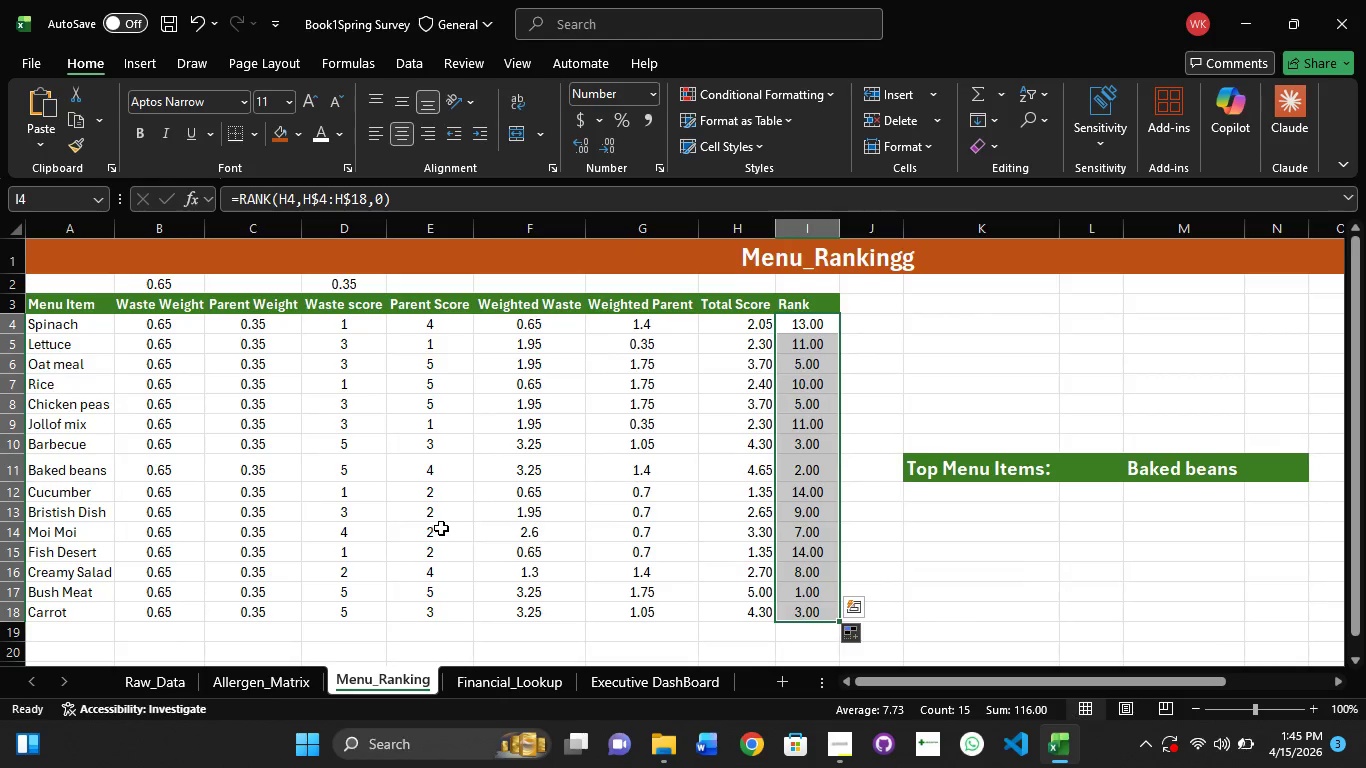 
scroll: coordinate [441, 528], scroll_direction: up, amount: 1.0
 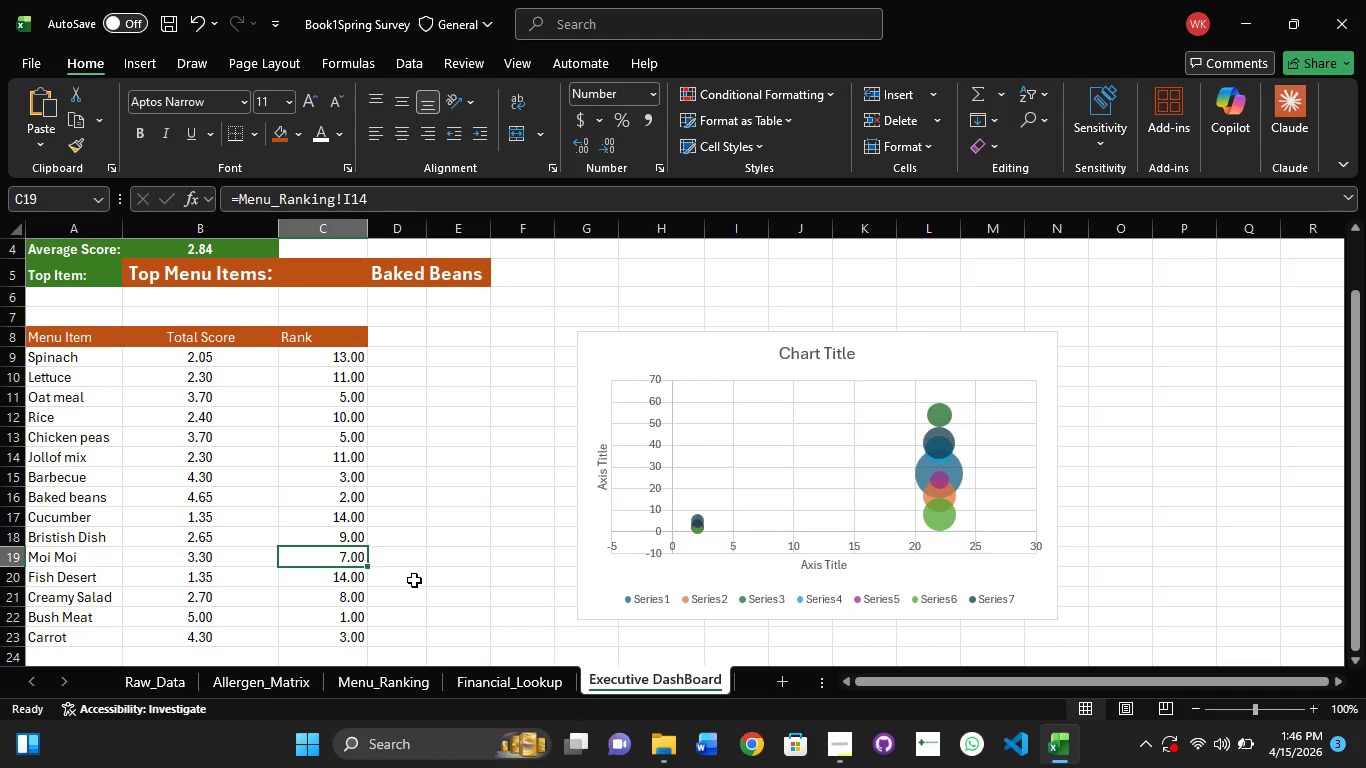 
wait(16.9)
 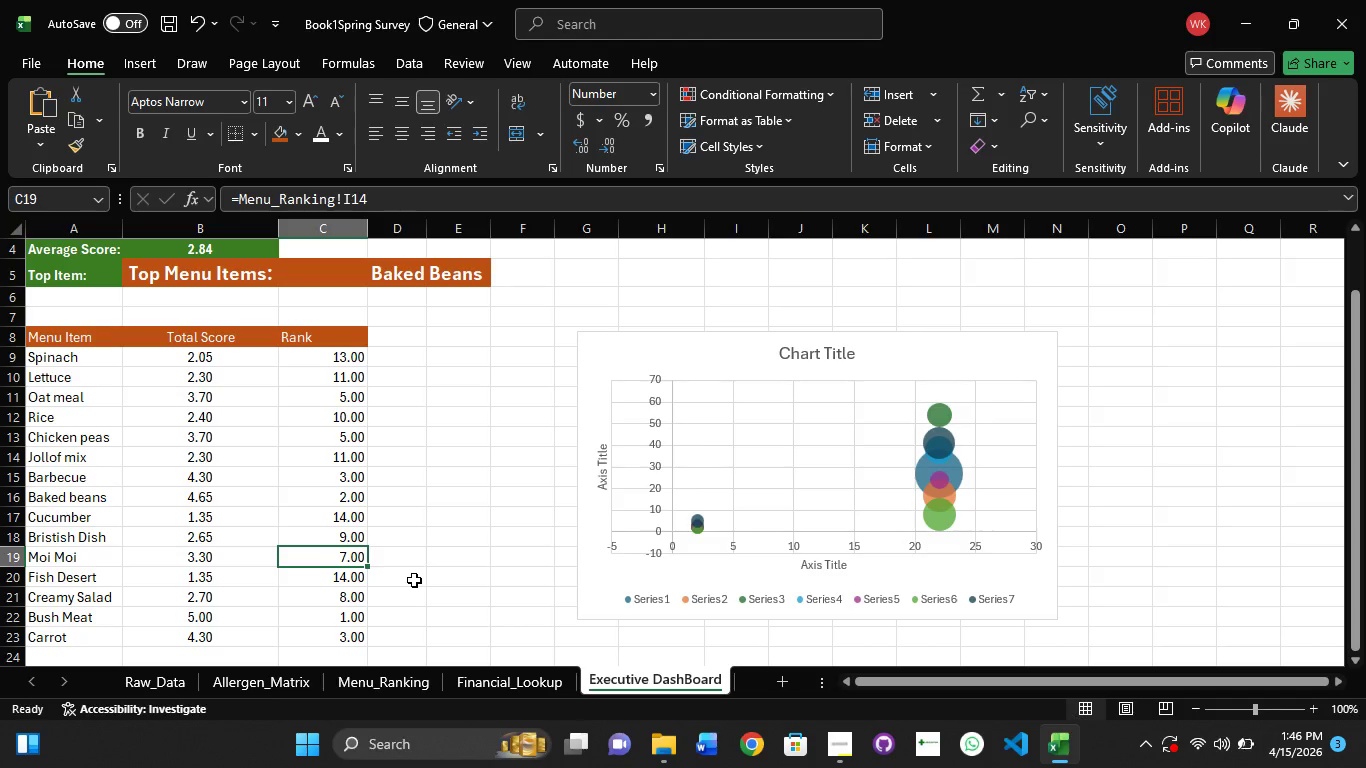 
left_click([167, 677])
 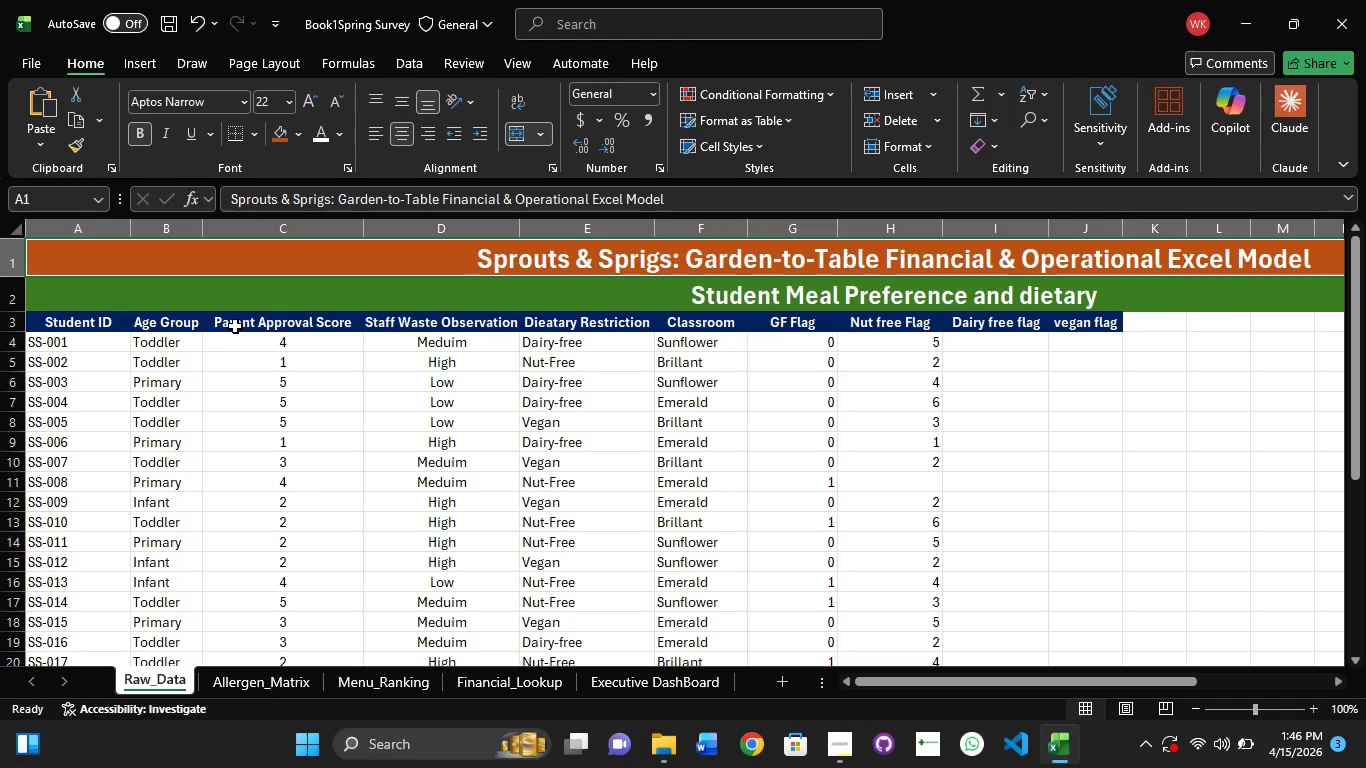 
left_click([182, 341])
 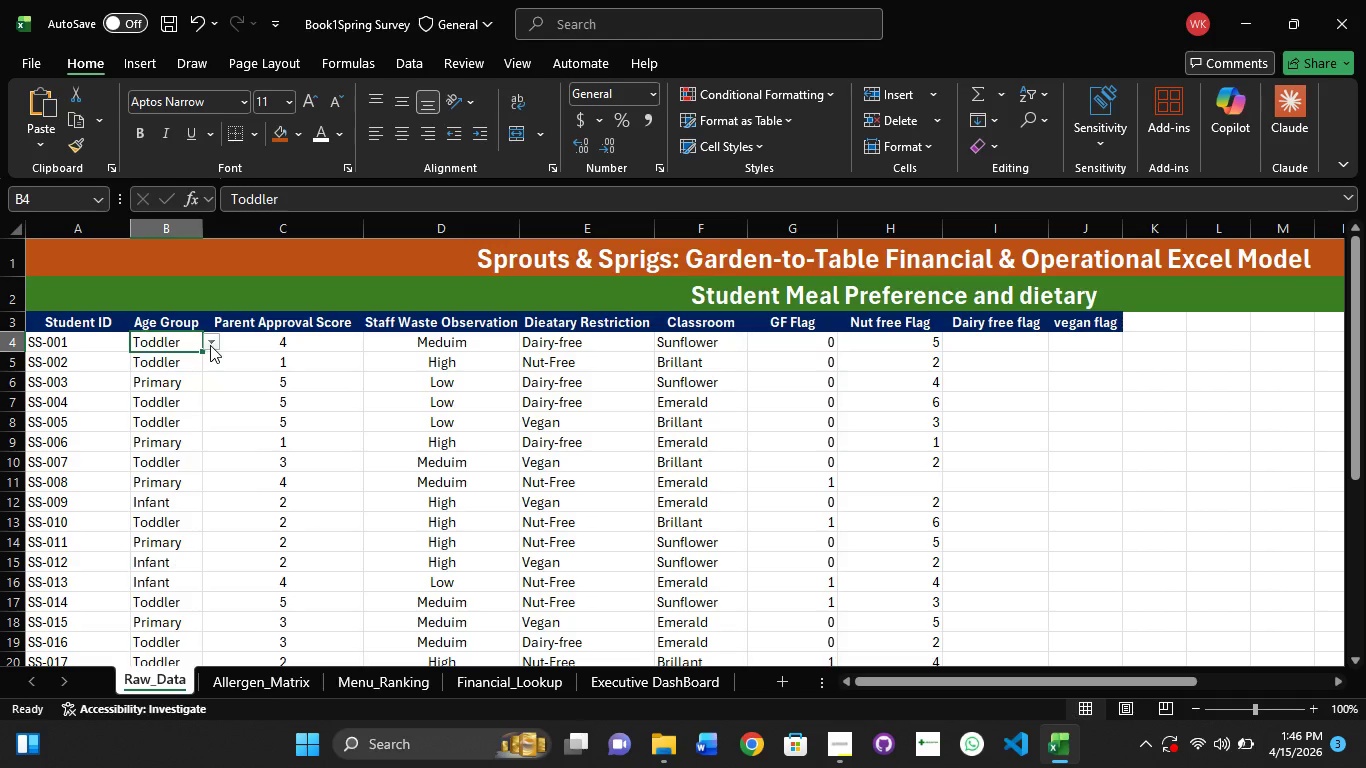 
left_click([210, 345])
 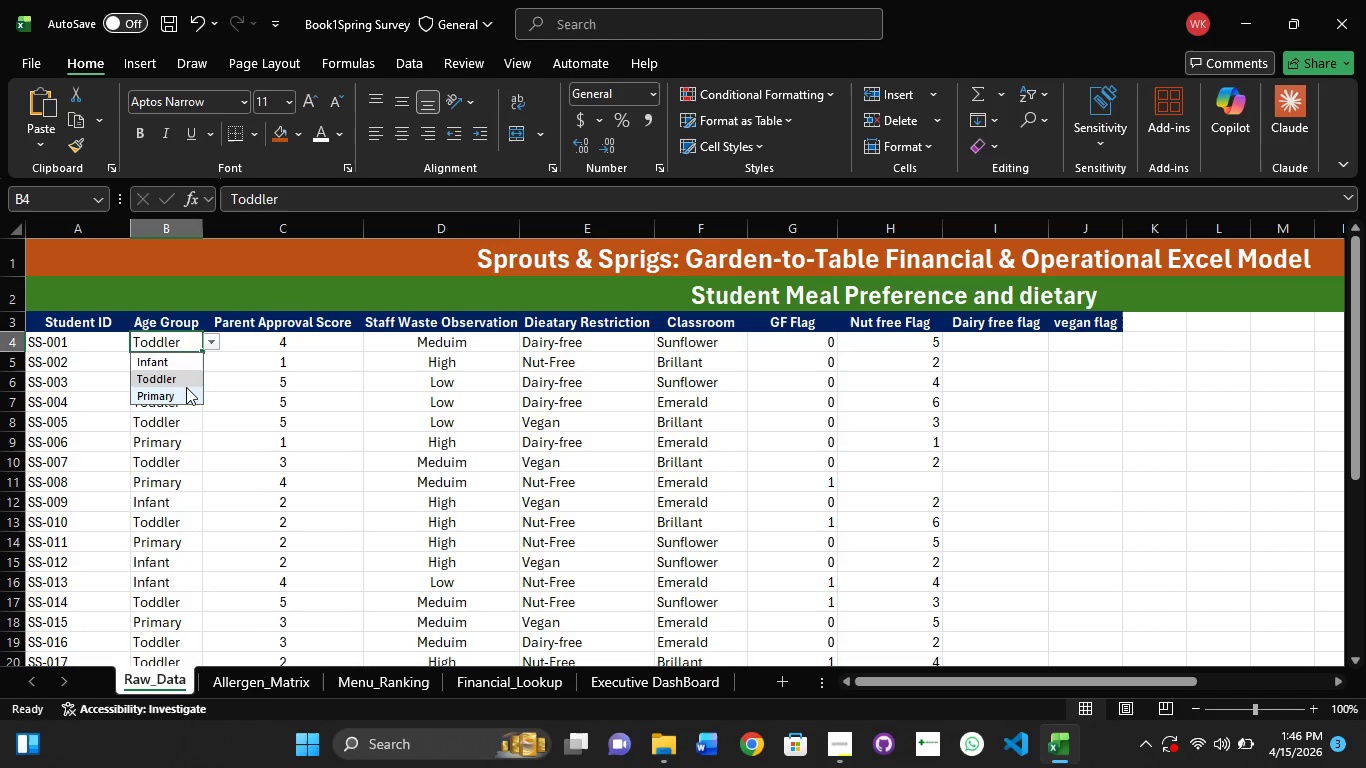 
left_click([186, 387])
 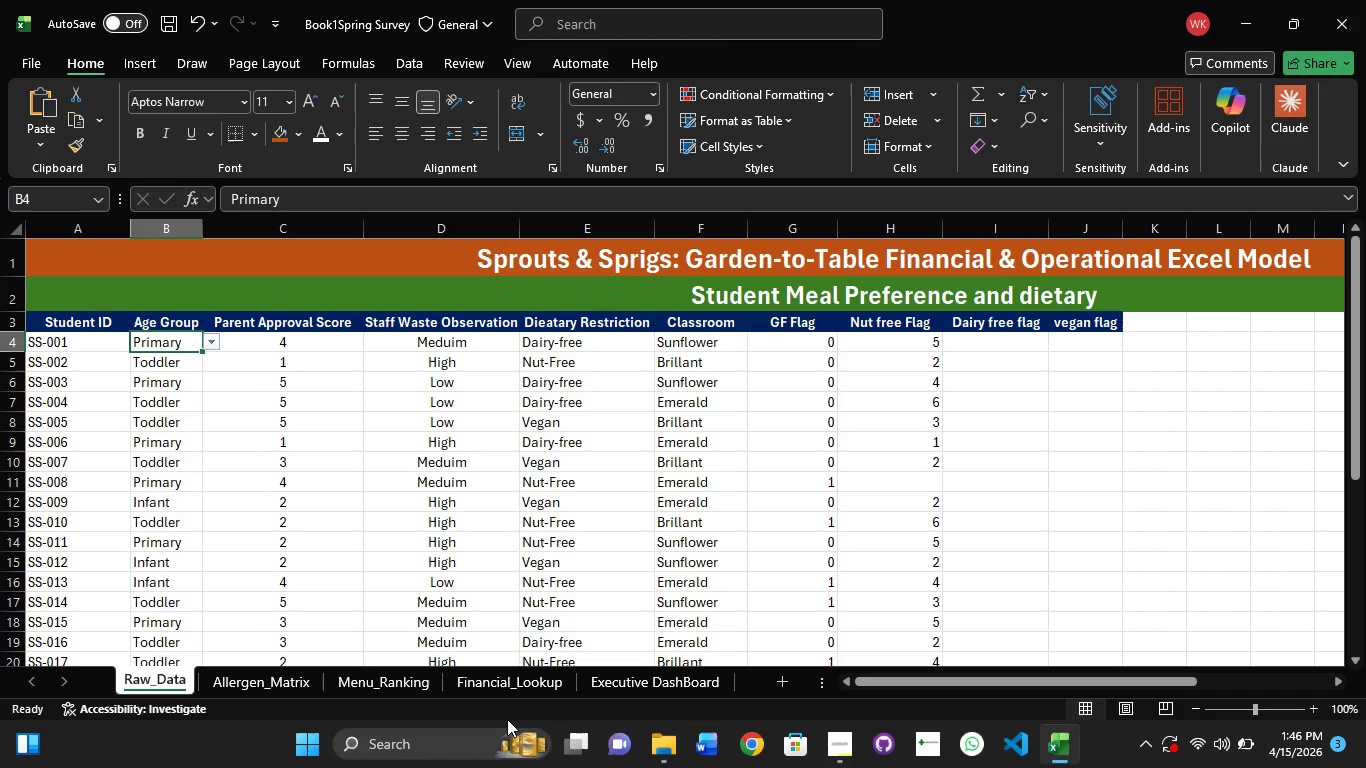 
wait(32.0)
 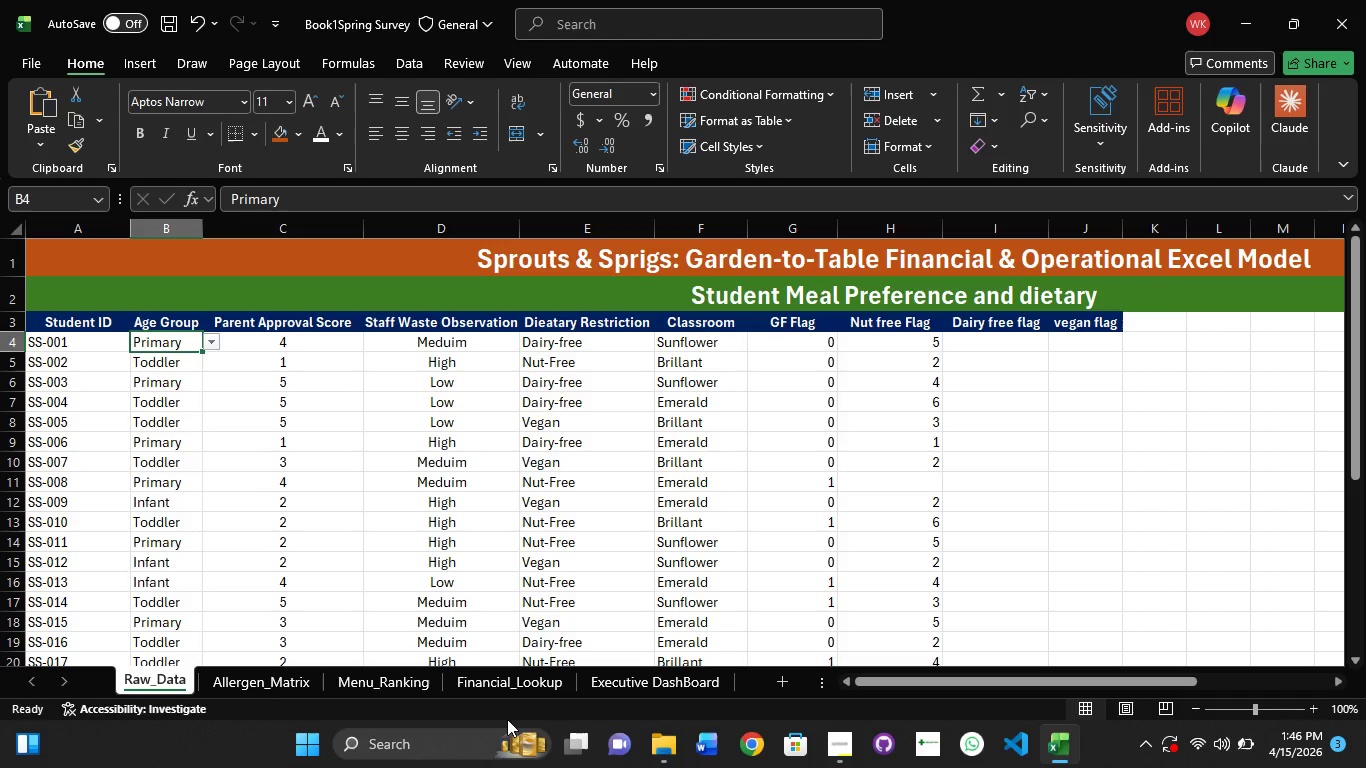 
left_click([229, 679])
 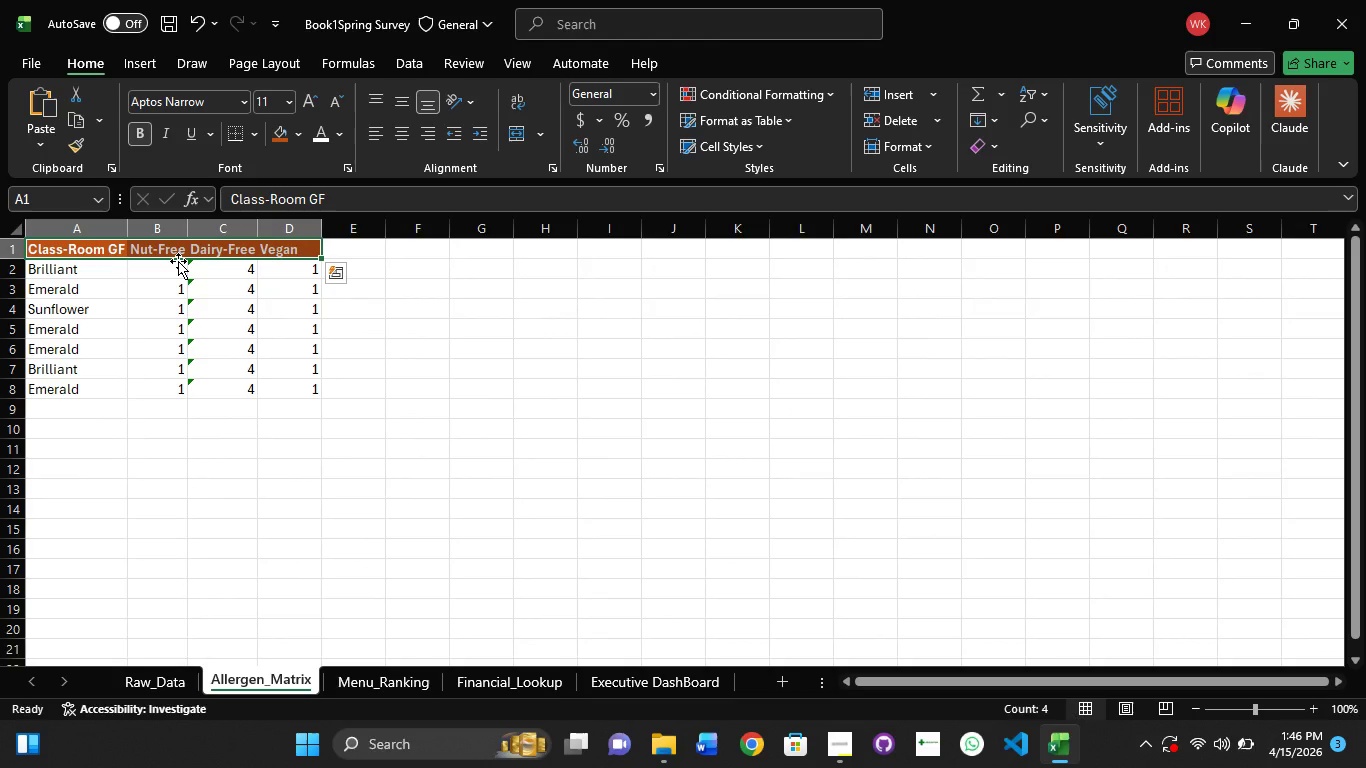 
left_click([178, 261])
 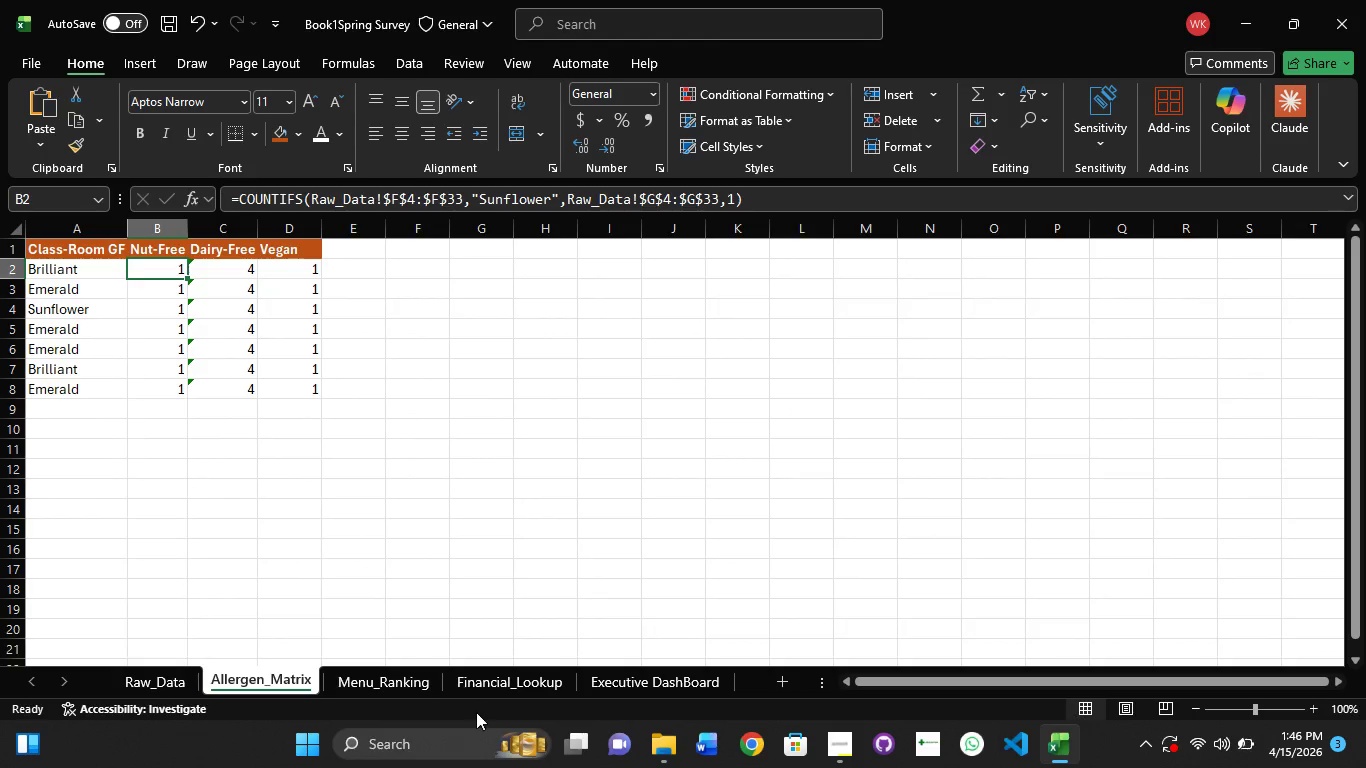 
left_click([624, 679])
 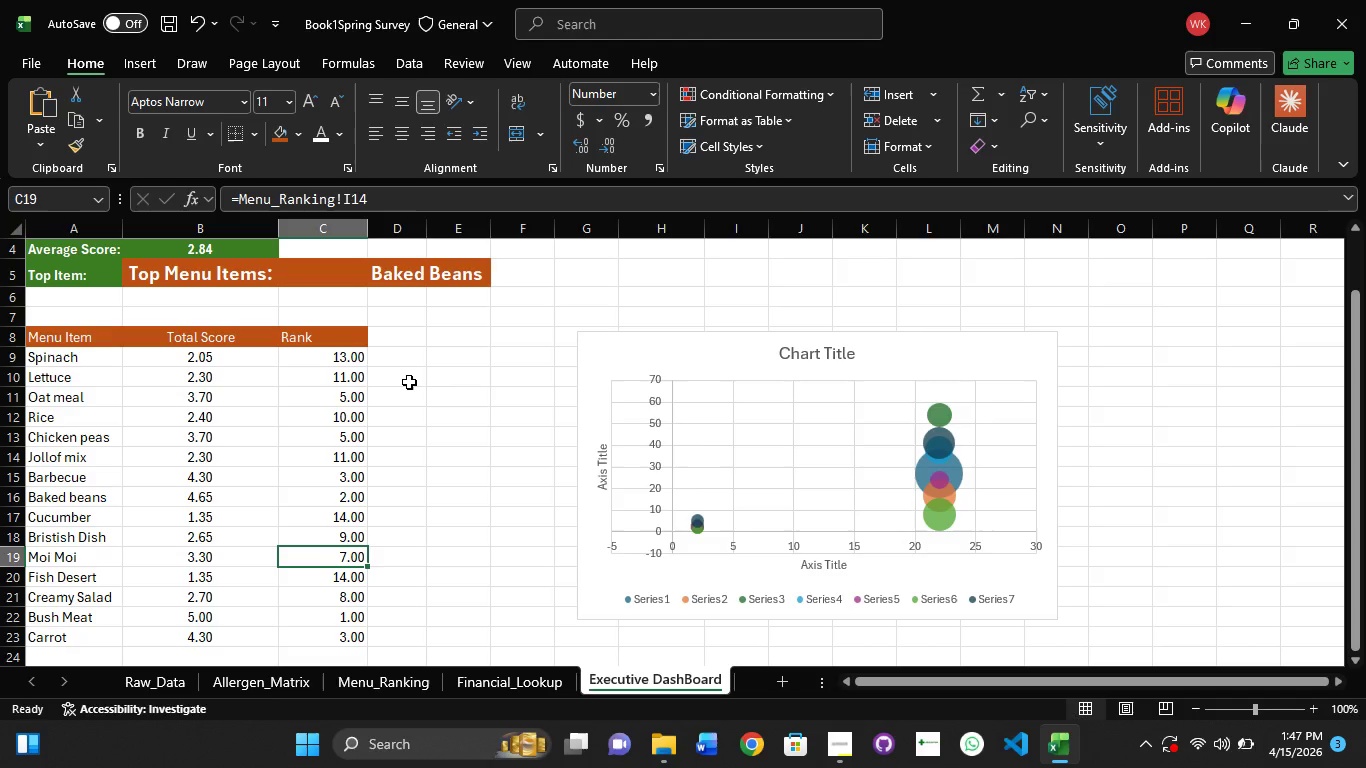 
wait(15.39)
 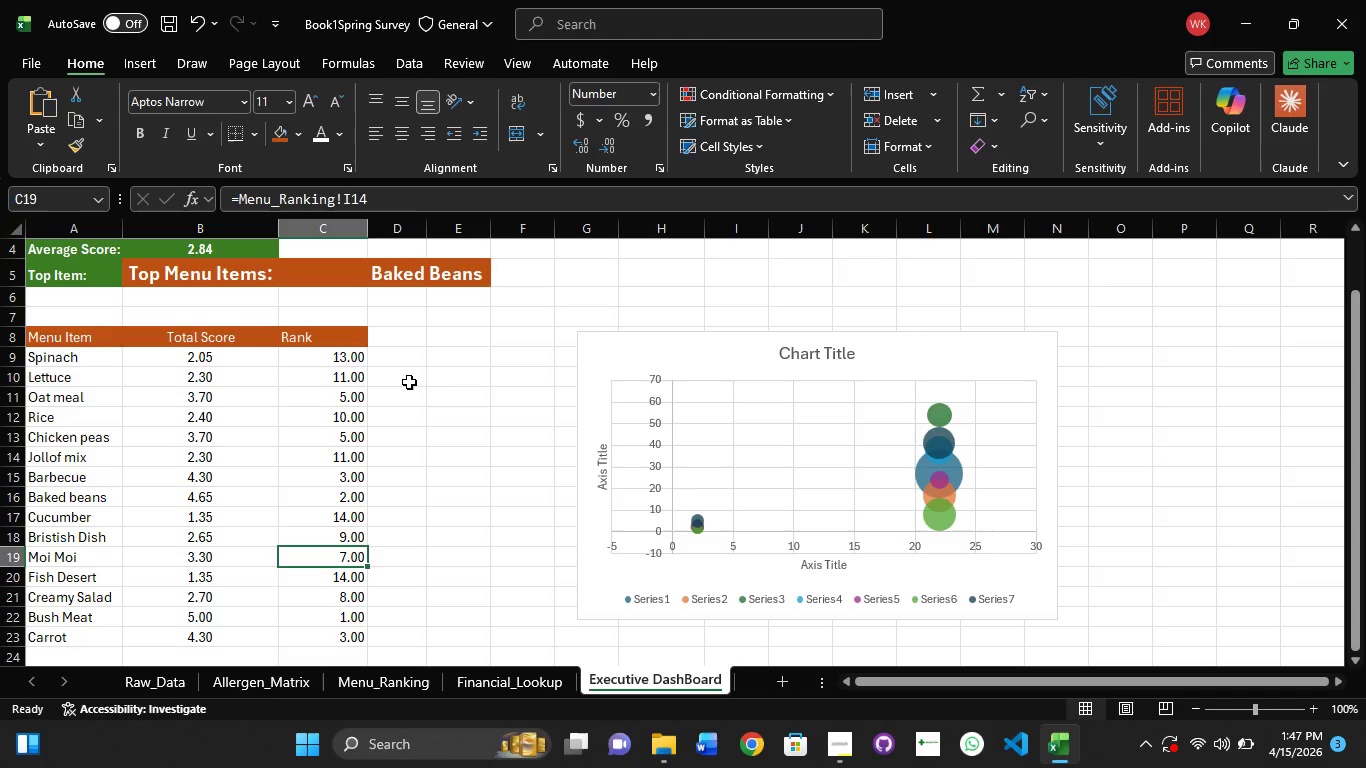 
left_click([781, 679])
 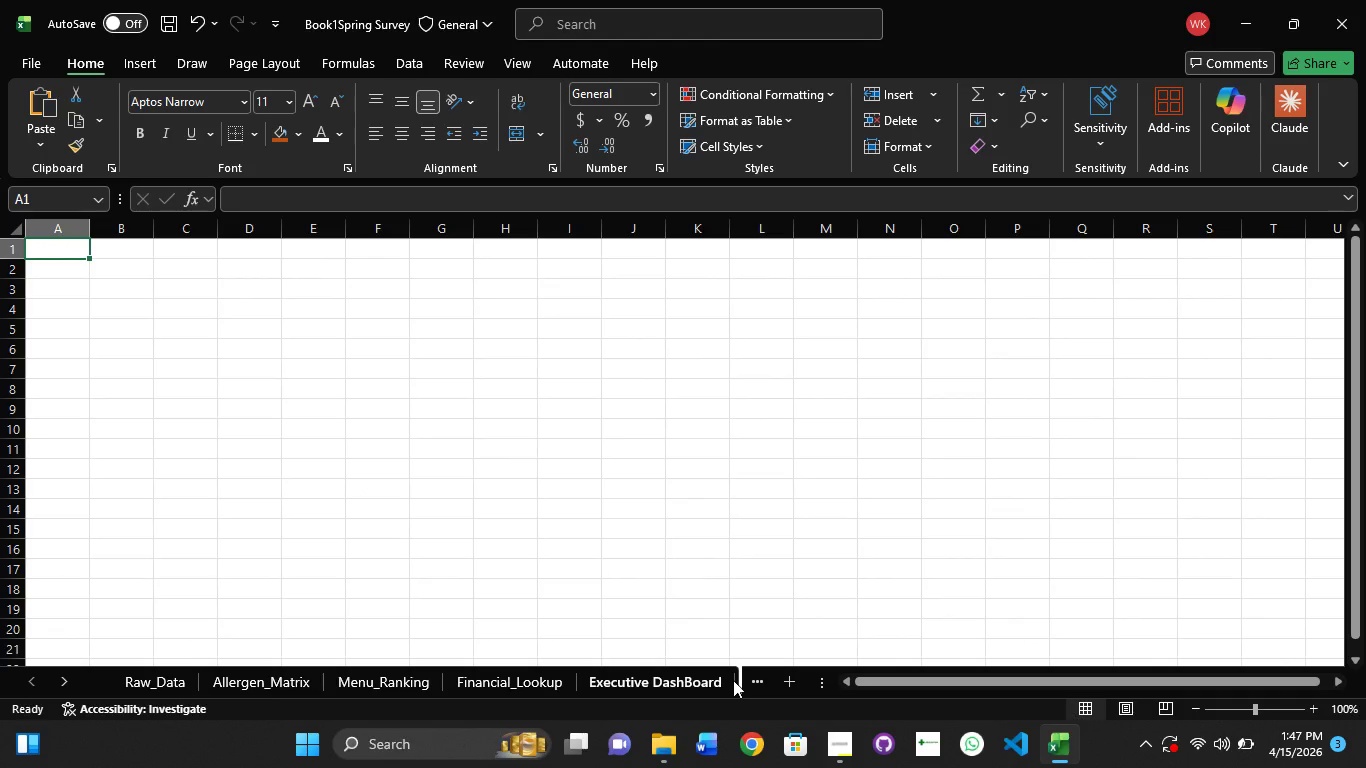 
wait(5.95)
 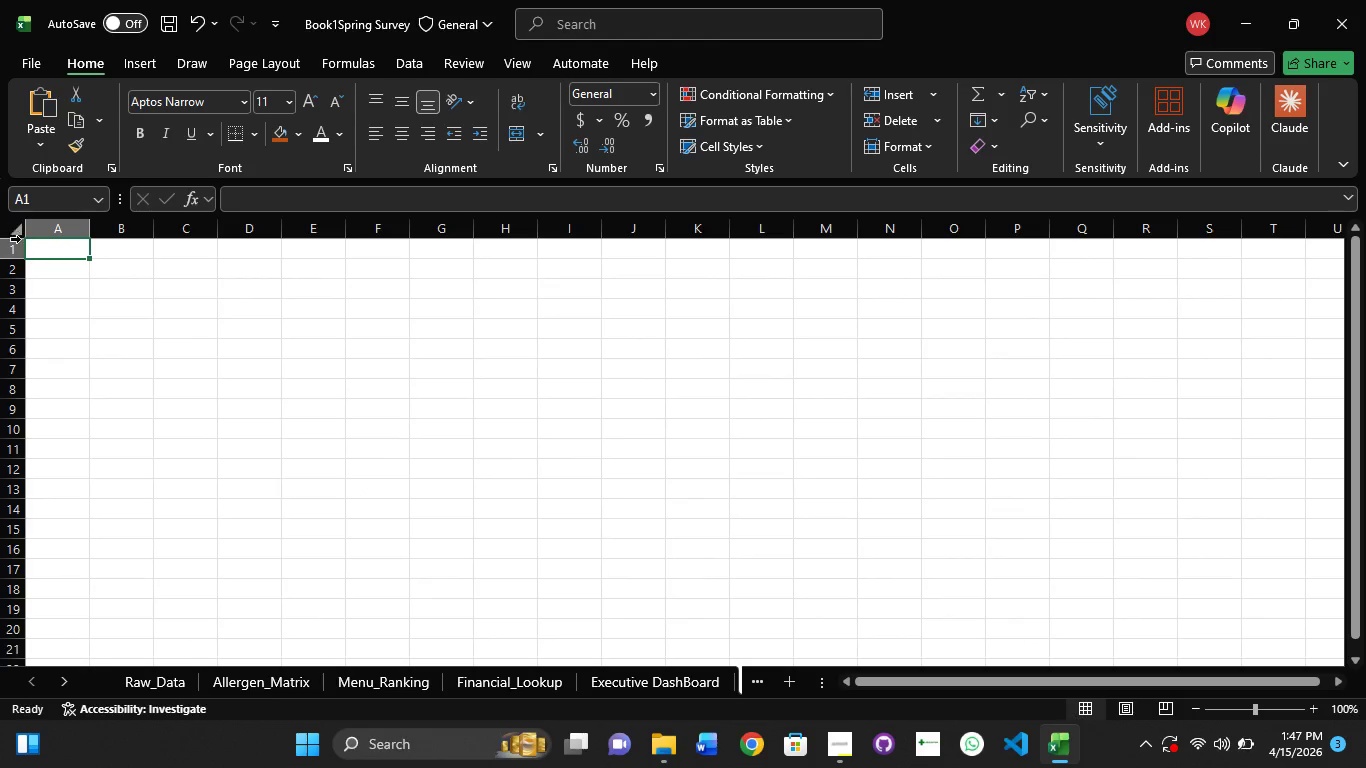 
left_click([755, 679])
 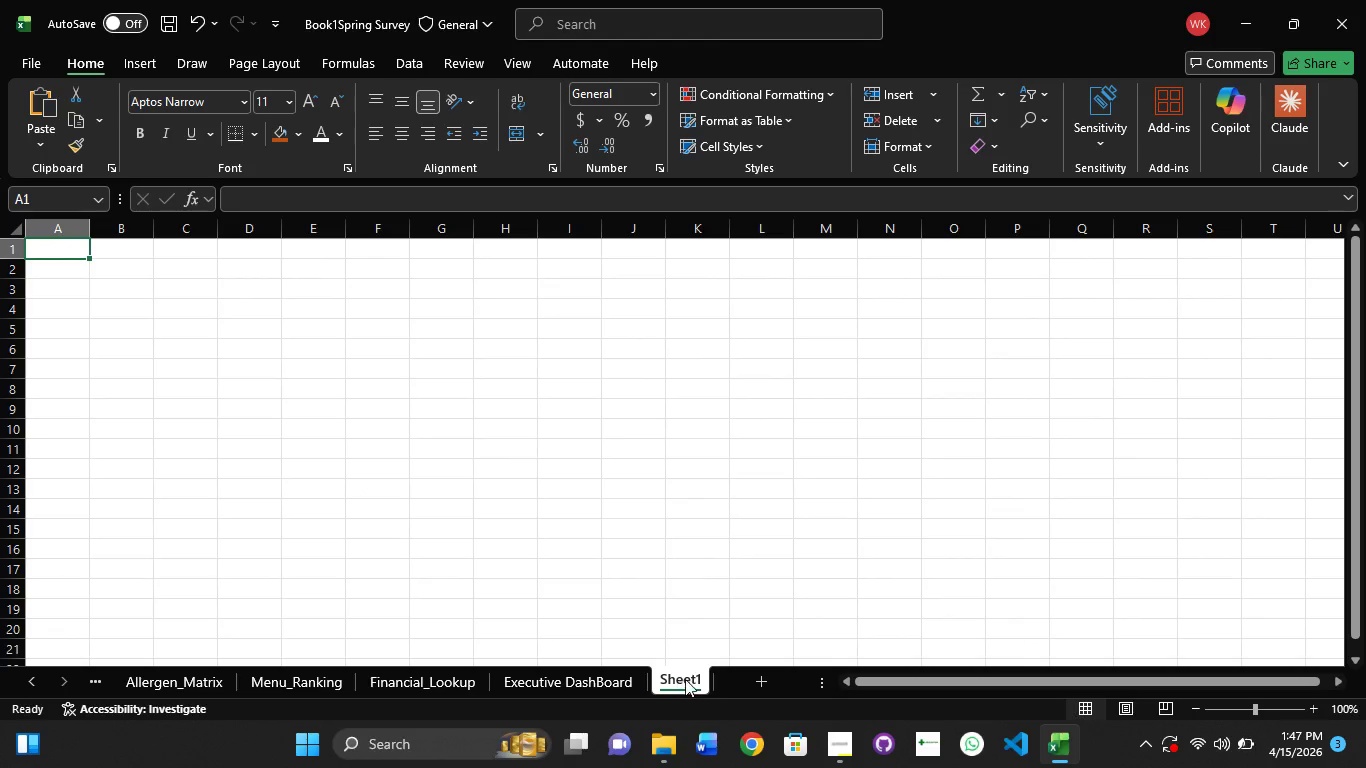 
double_click([686, 678])
 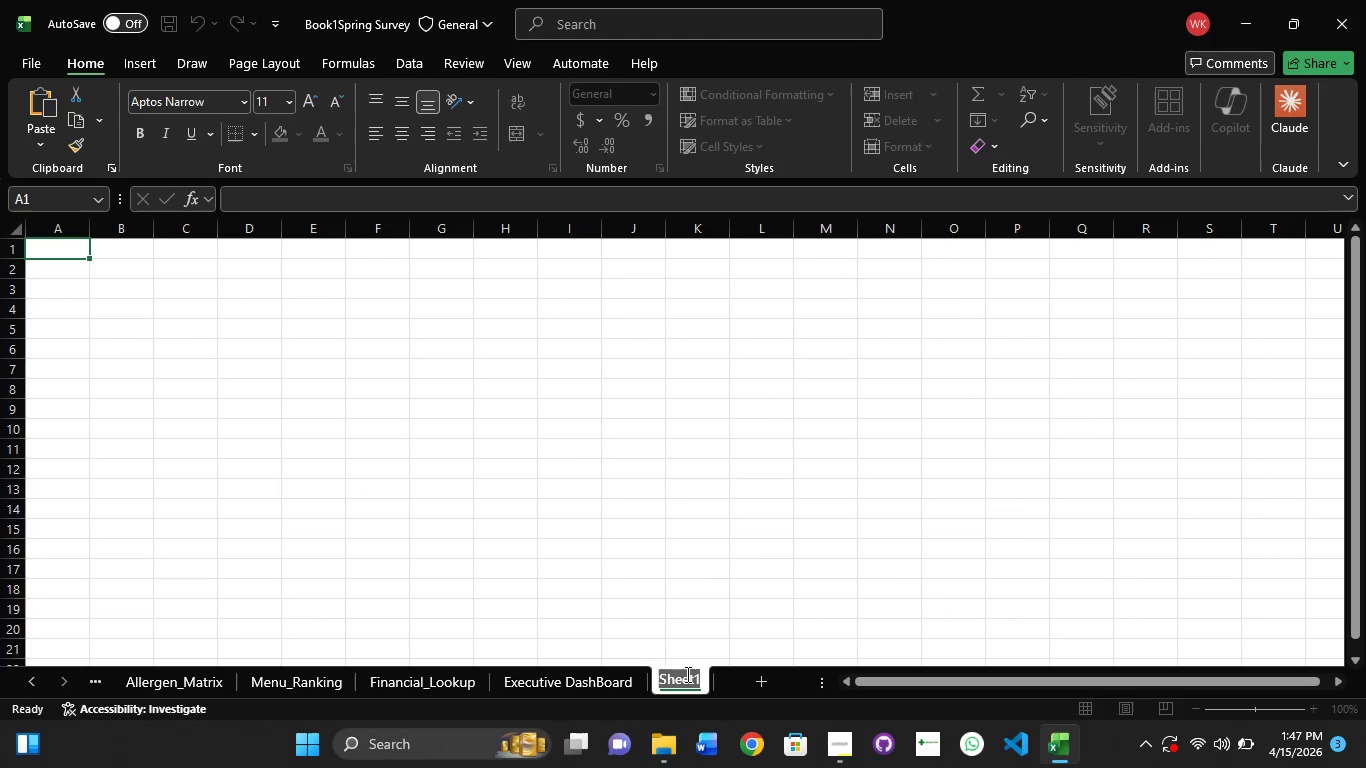 
type(How tO)
key(Backspace)
key(Backspace)
type(t)
key(Backspace)
type(To)
 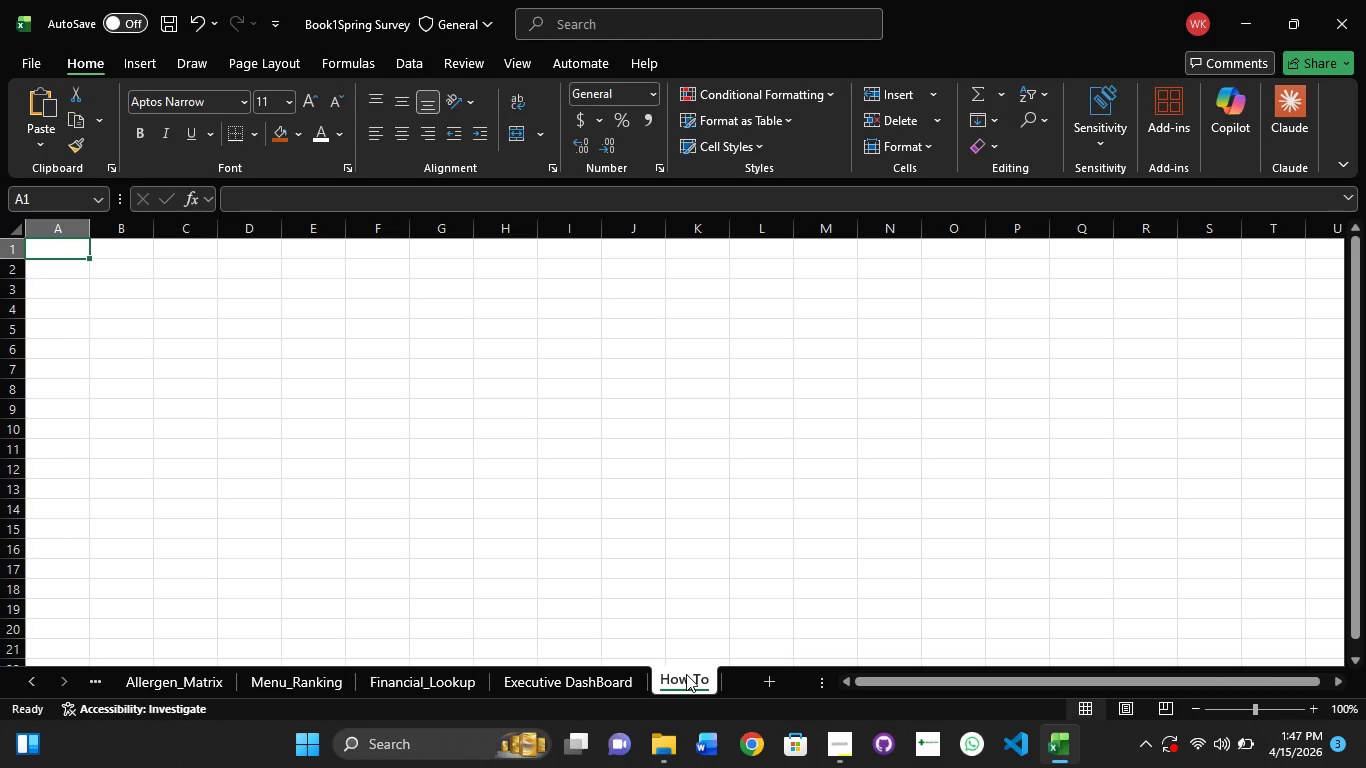 
 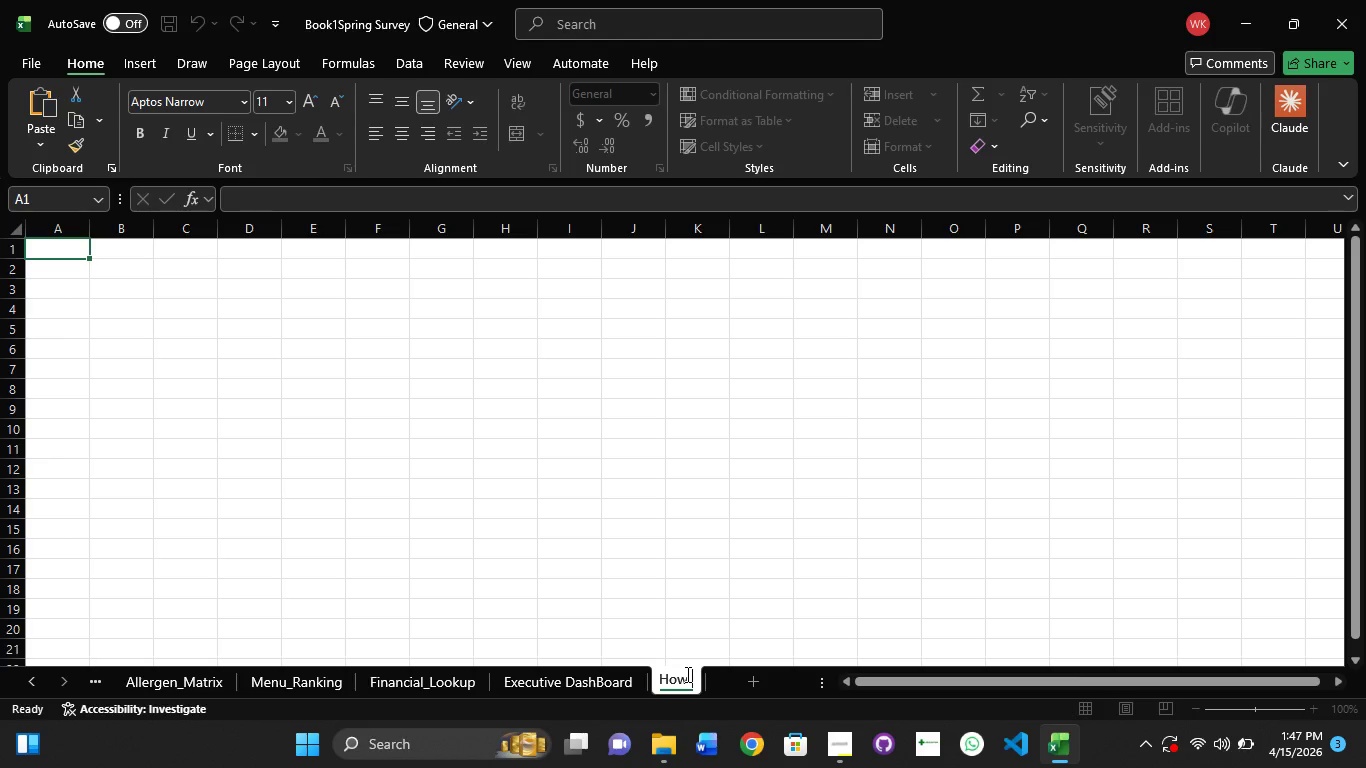 
key(Enter)
 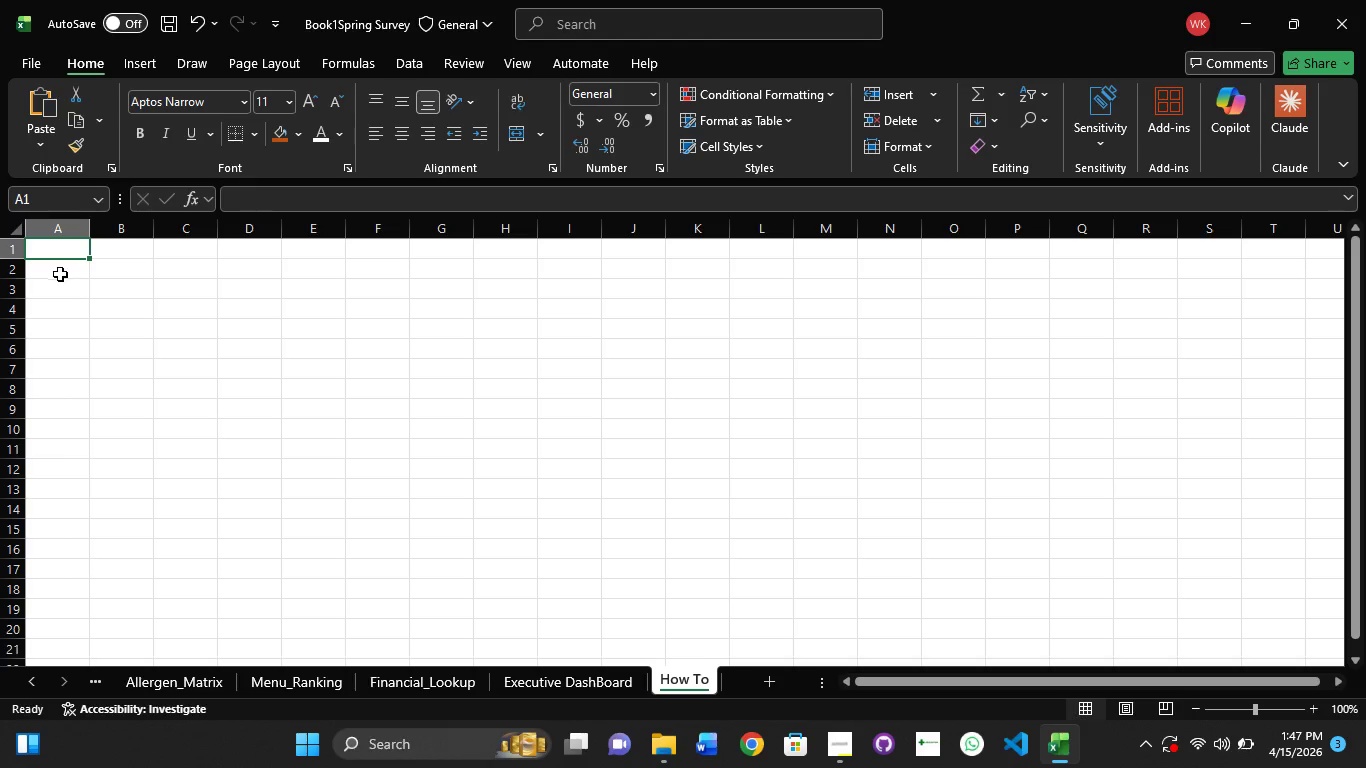 
left_click([55, 253])
 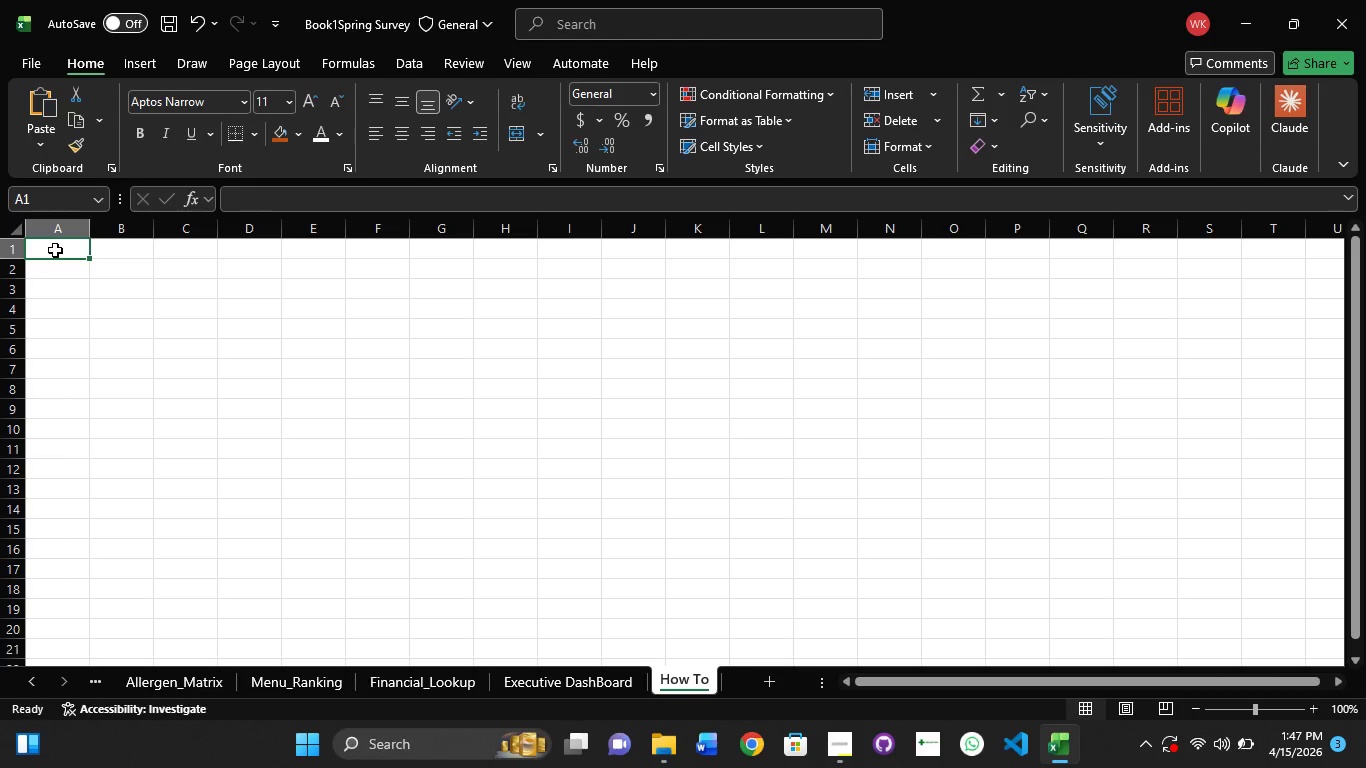 
double_click([55, 250])
 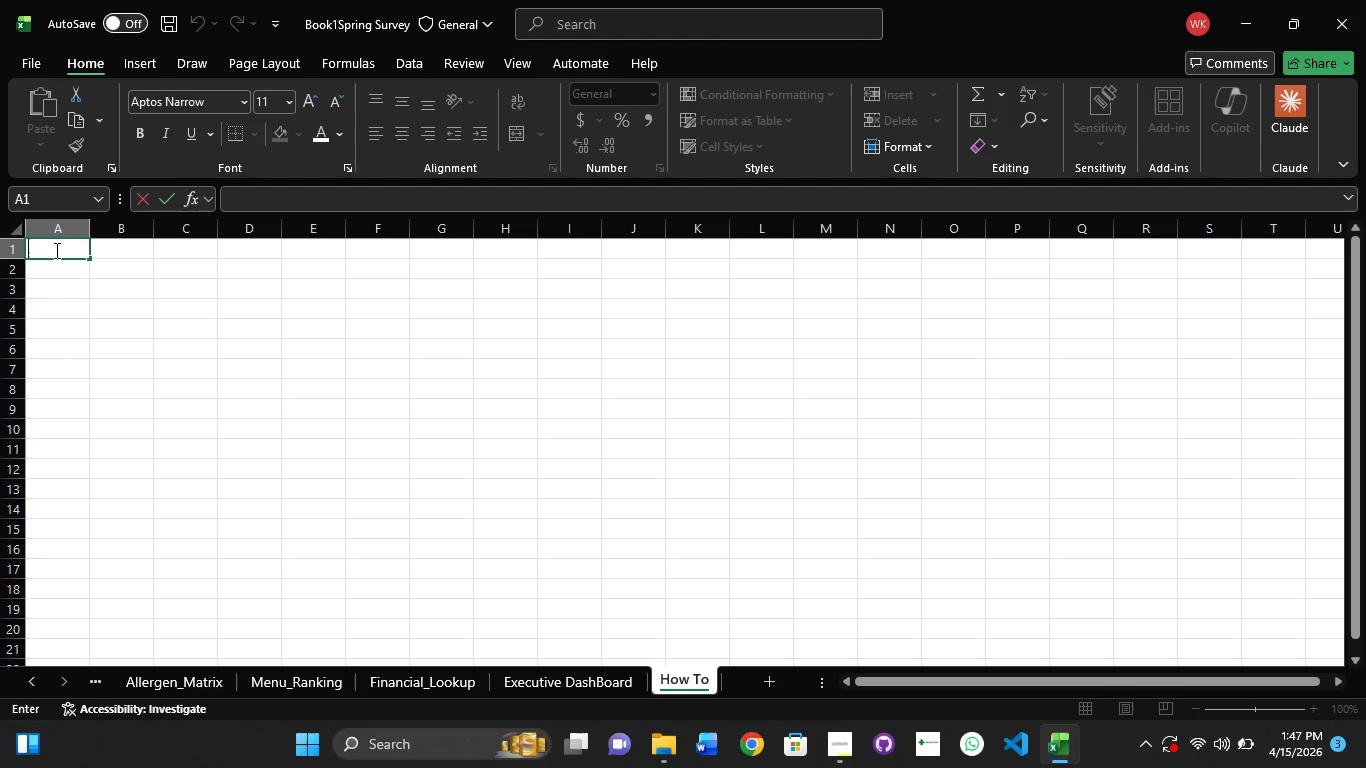 
type(Change the waste Score on)
key(Backspace)
key(Backspace)
type(in Tab @ Or ingrdient Price in Tab 4 and)
key(Backspace)
key(Backspace)
key(Backspace)
key(Backspace)
key(Backspace)
type(4)
 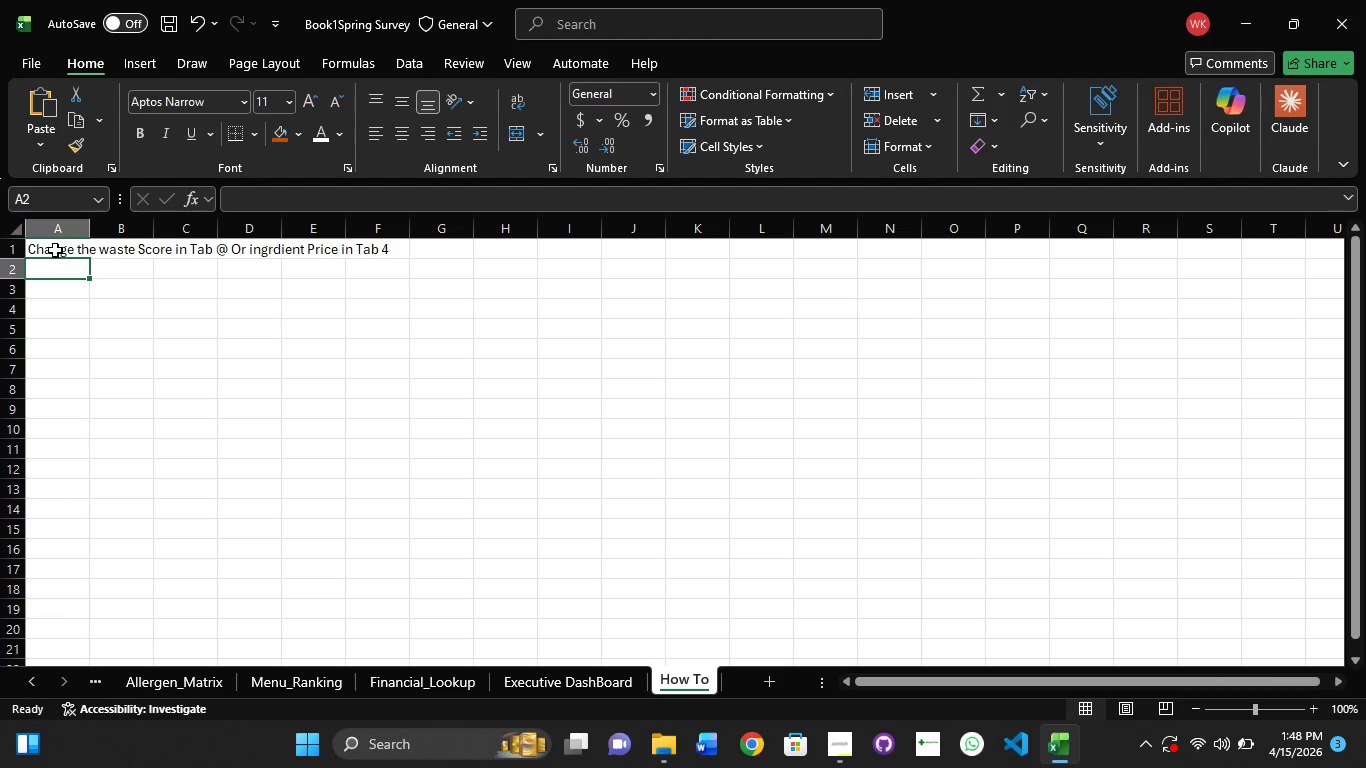 
 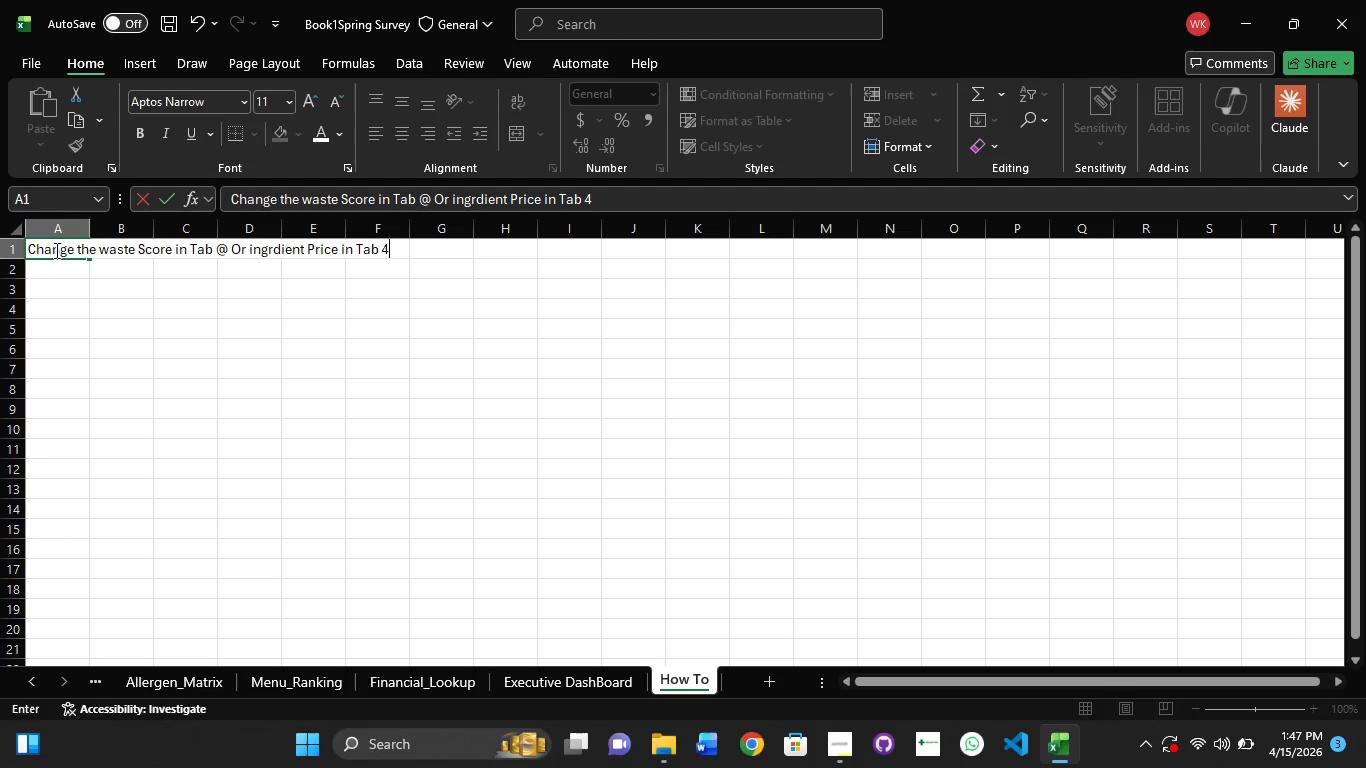 
key(Enter)
 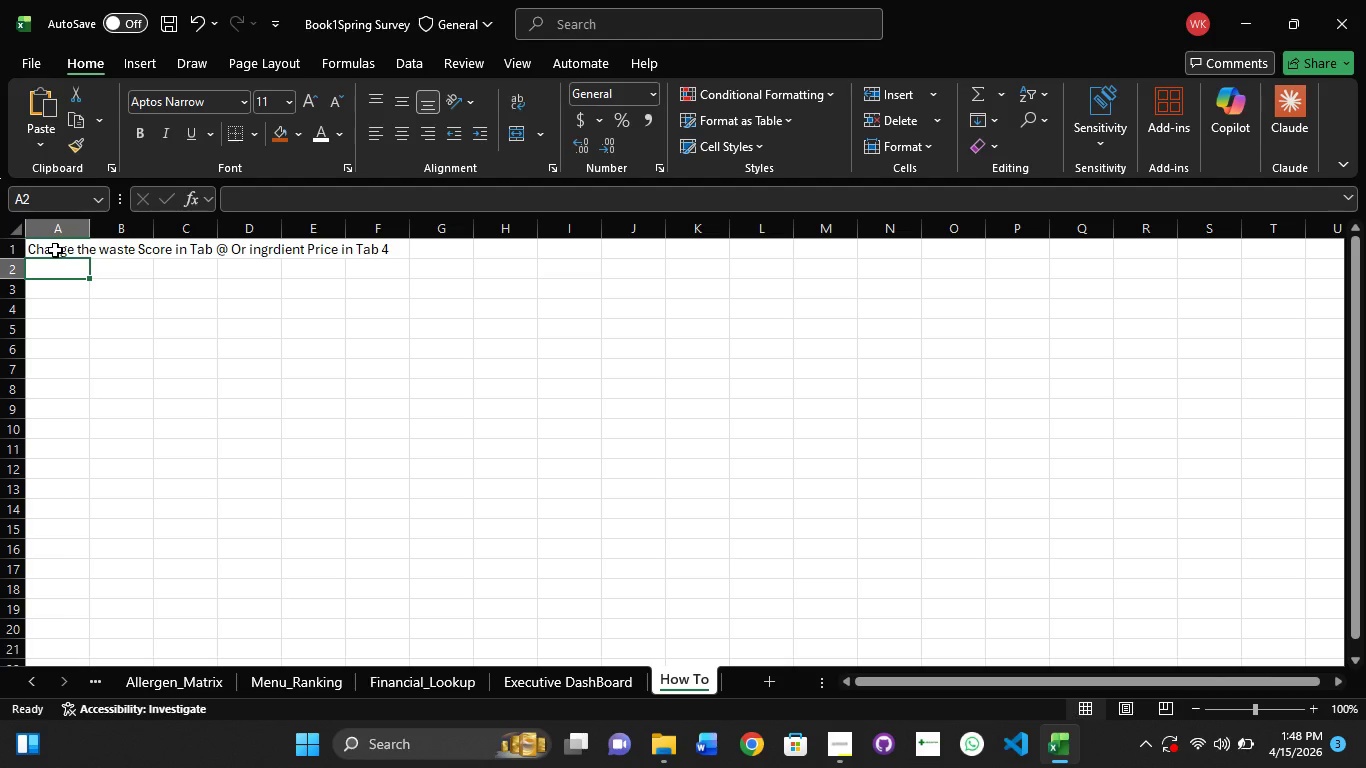 
type(Watch)
 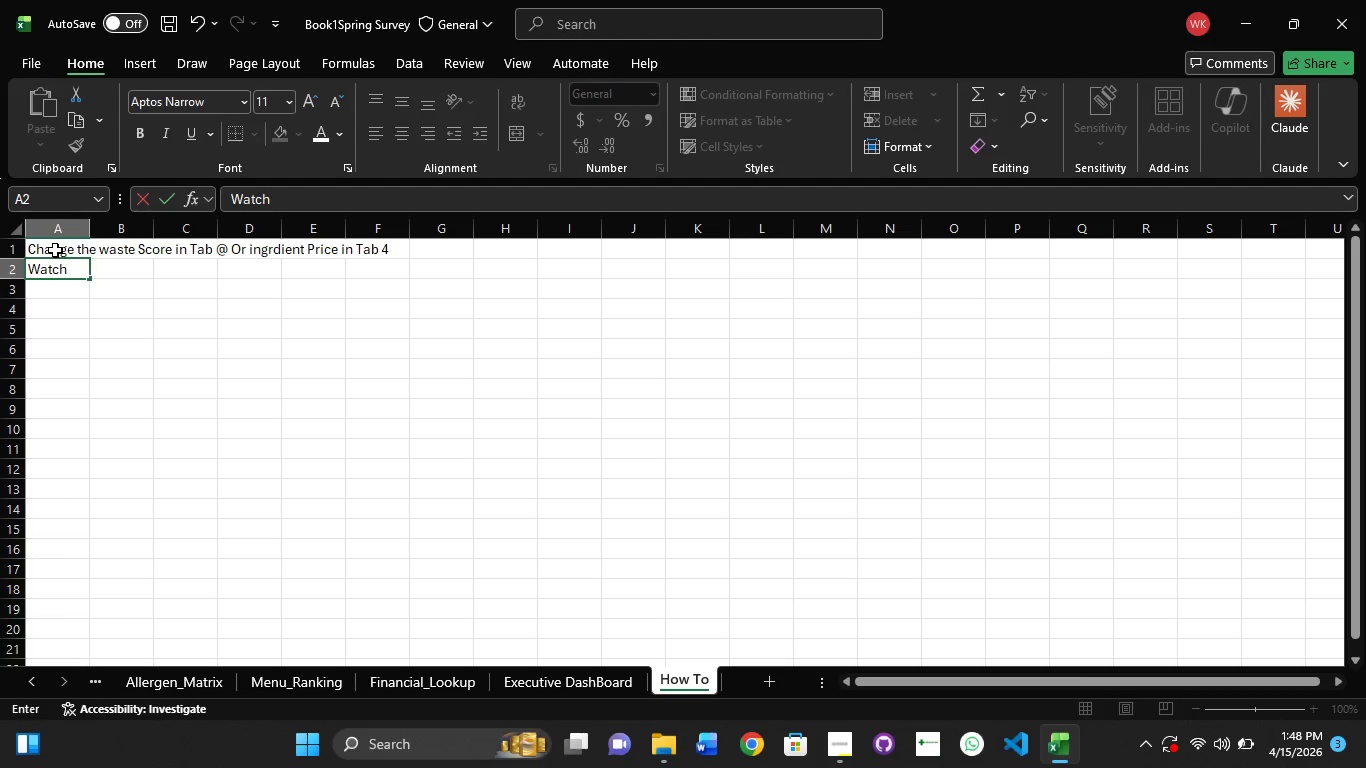 
key(Enter)
 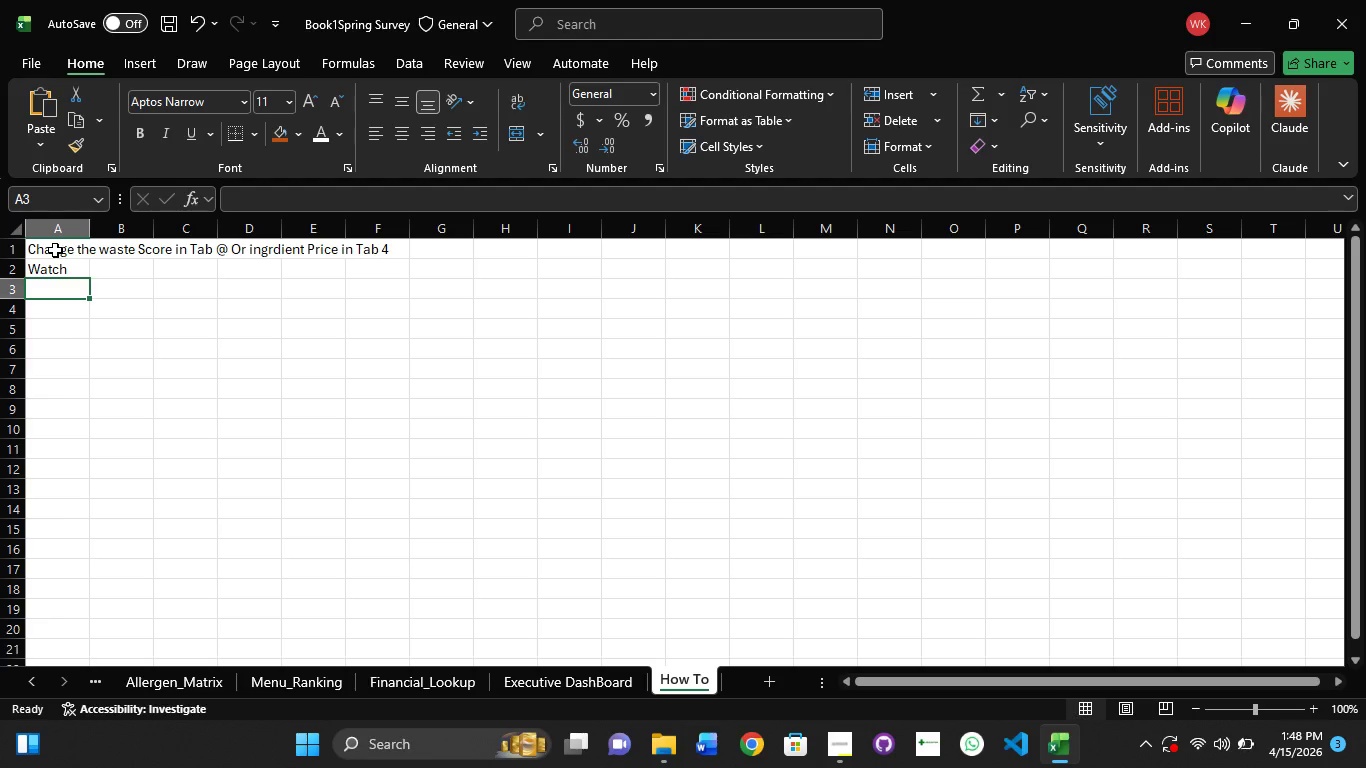 
type(Ranking change)
 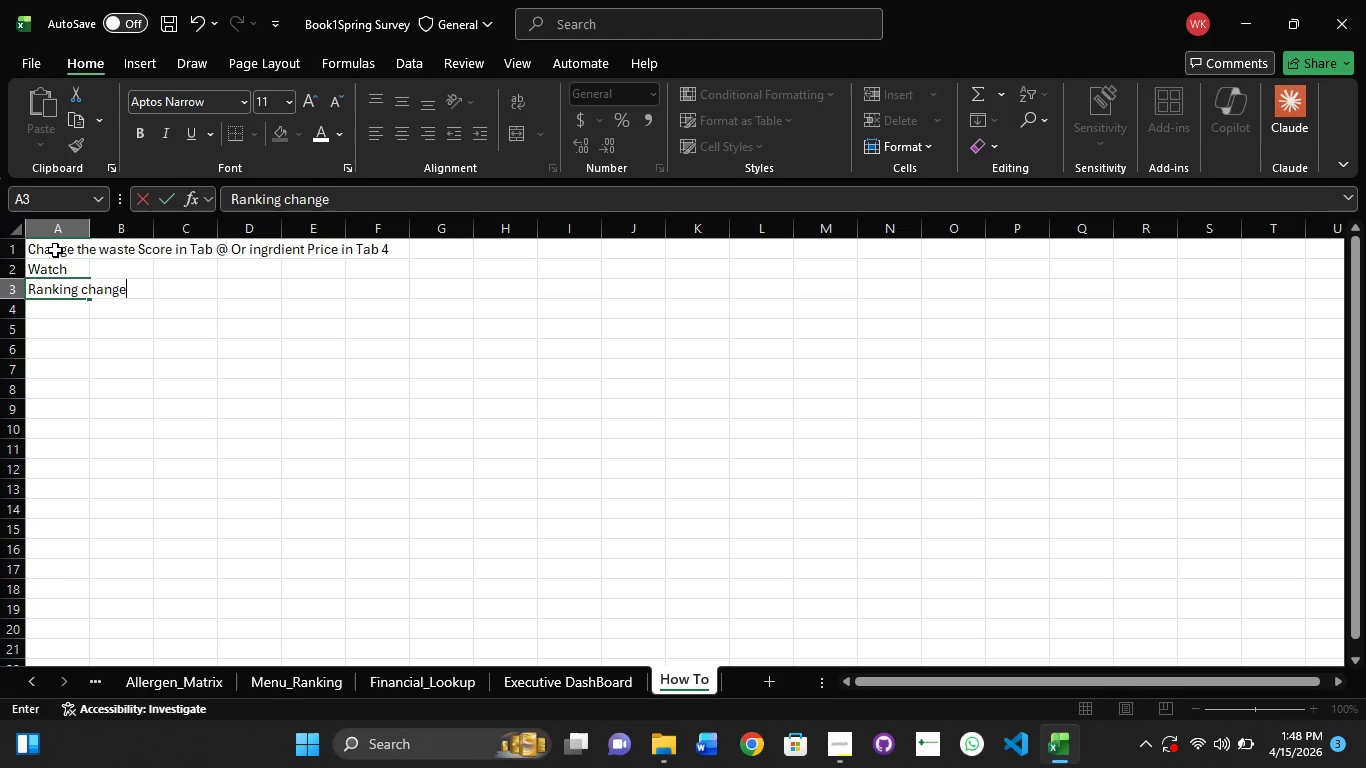 
key(Enter)
 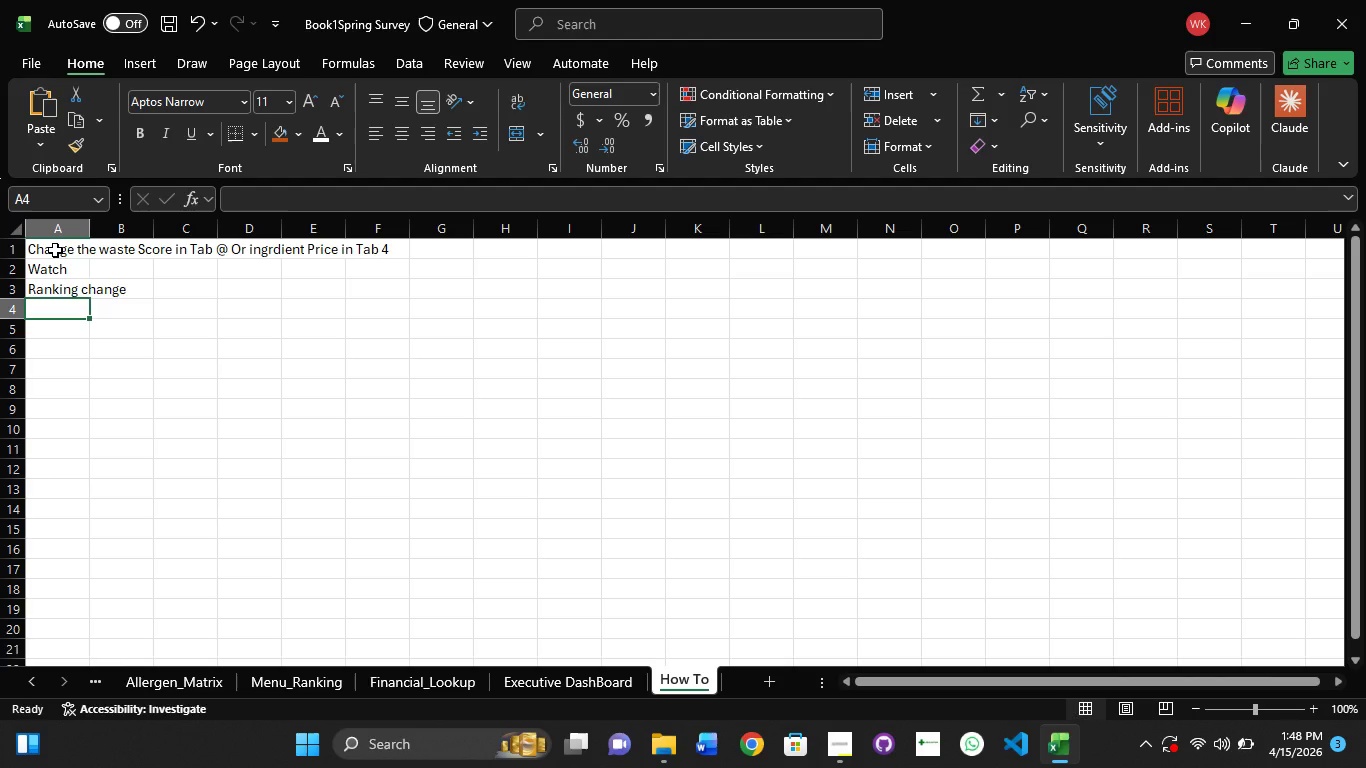 
type(Value Ration upday)
key(Backspace)
type(te)
 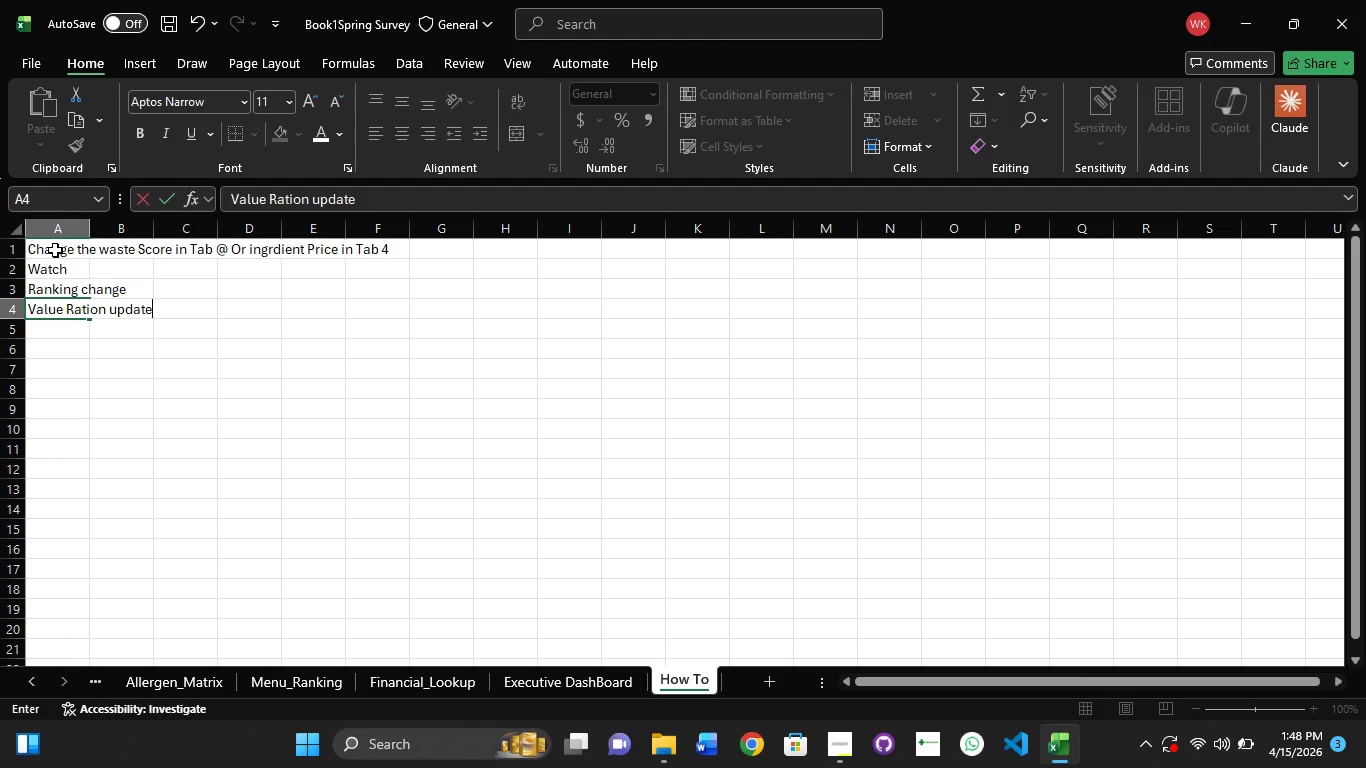 
key(Enter)
 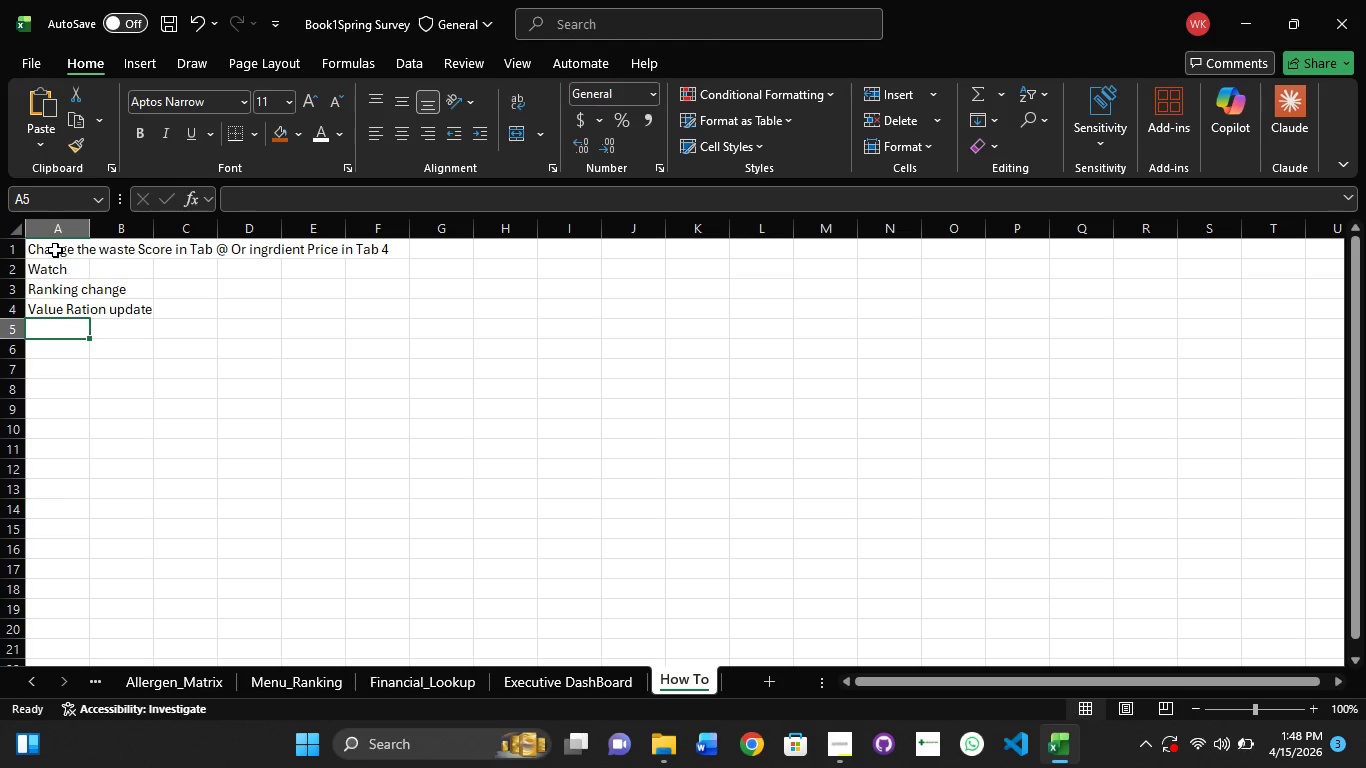 
type(Dashboard Updates Automatically)
 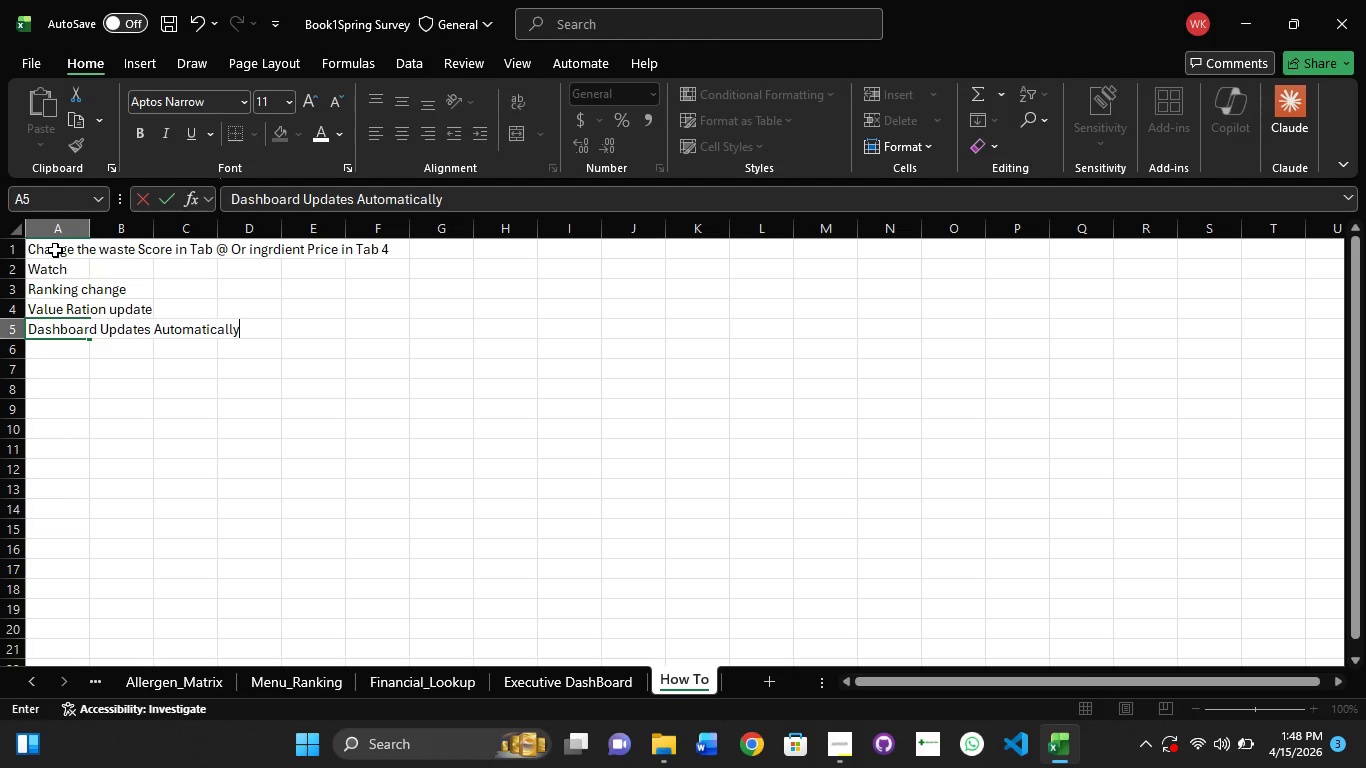 
wait(9.06)
 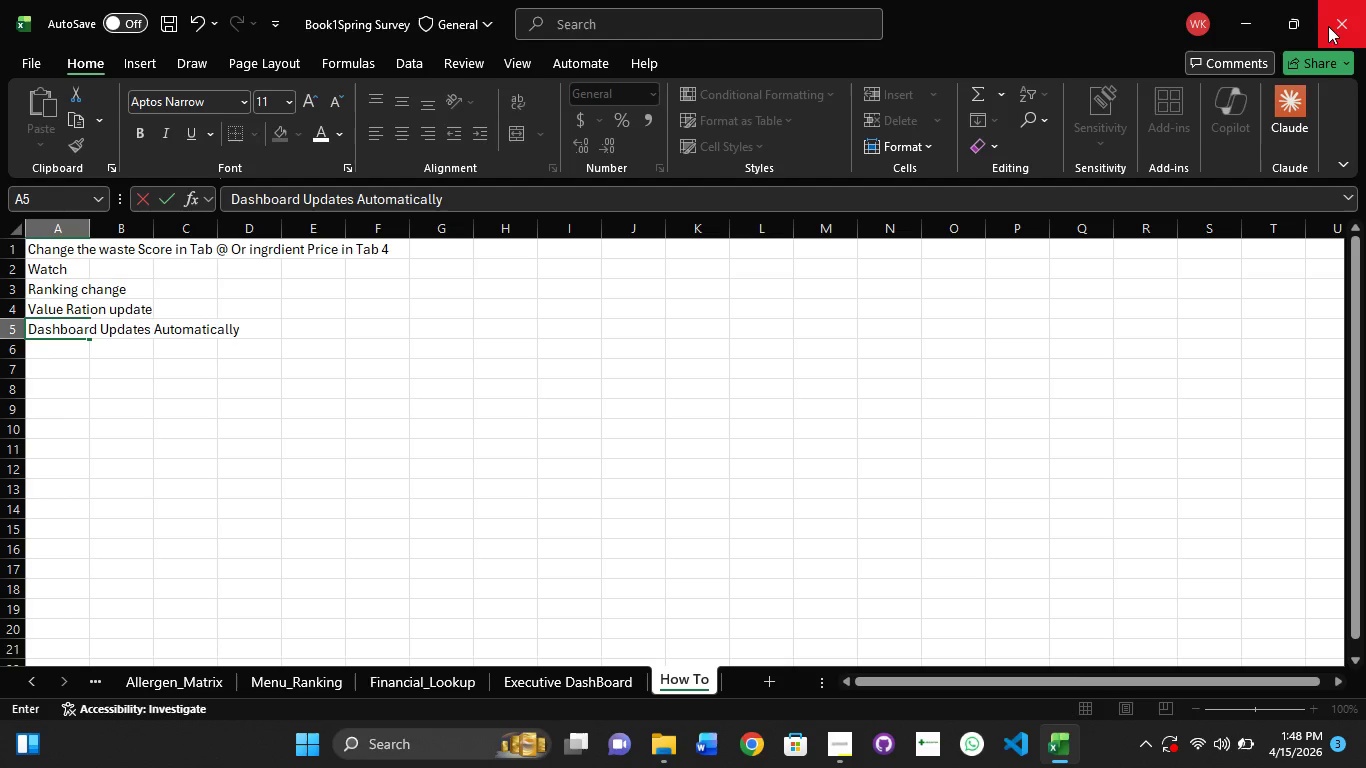 
double_click([106, 311])
 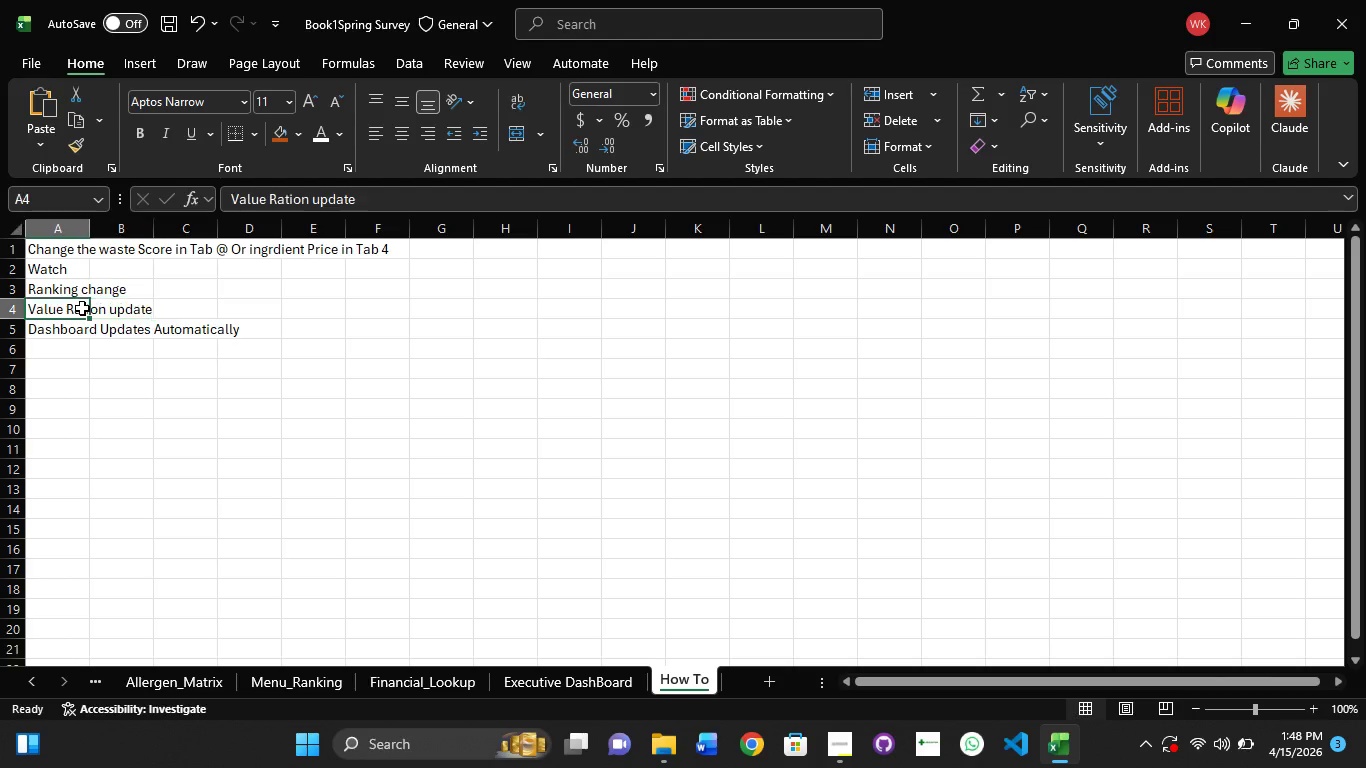 
double_click([82, 308])
 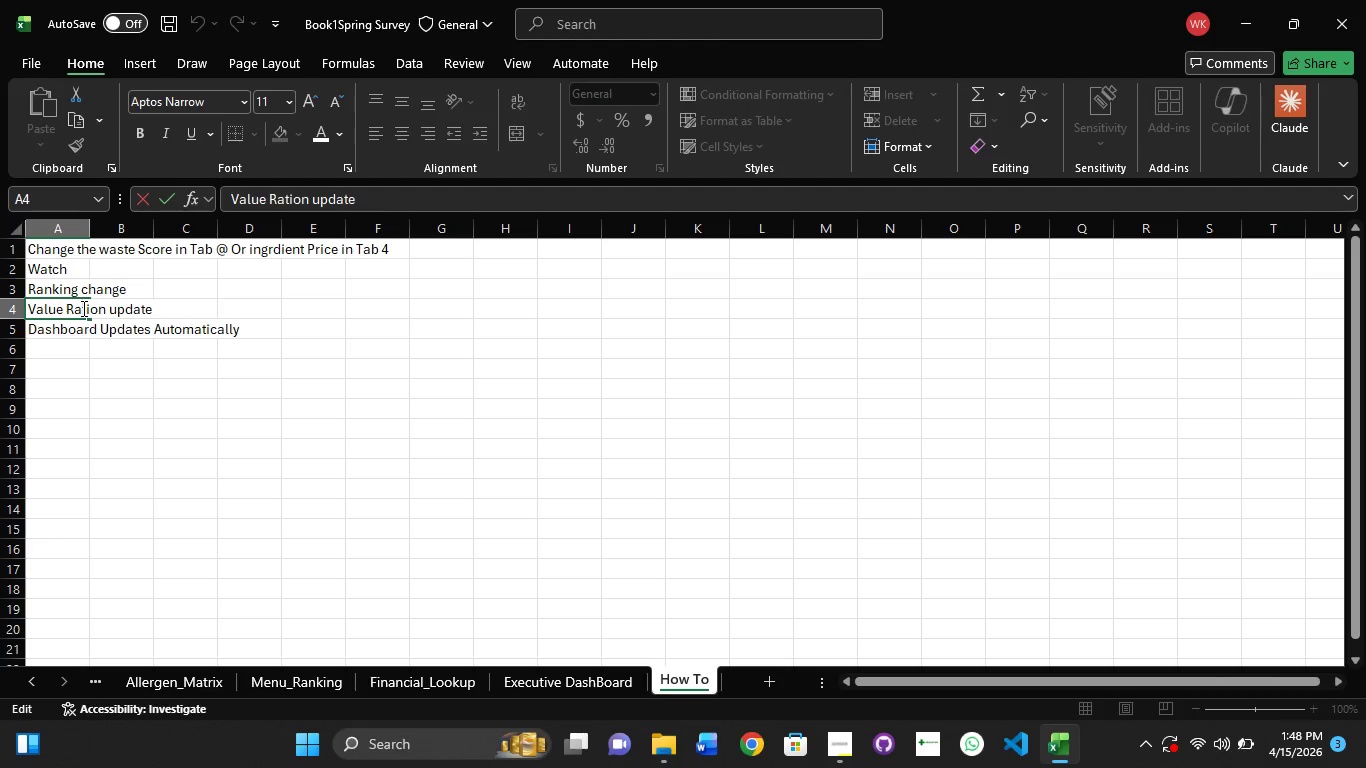 
double_click([82, 308])
 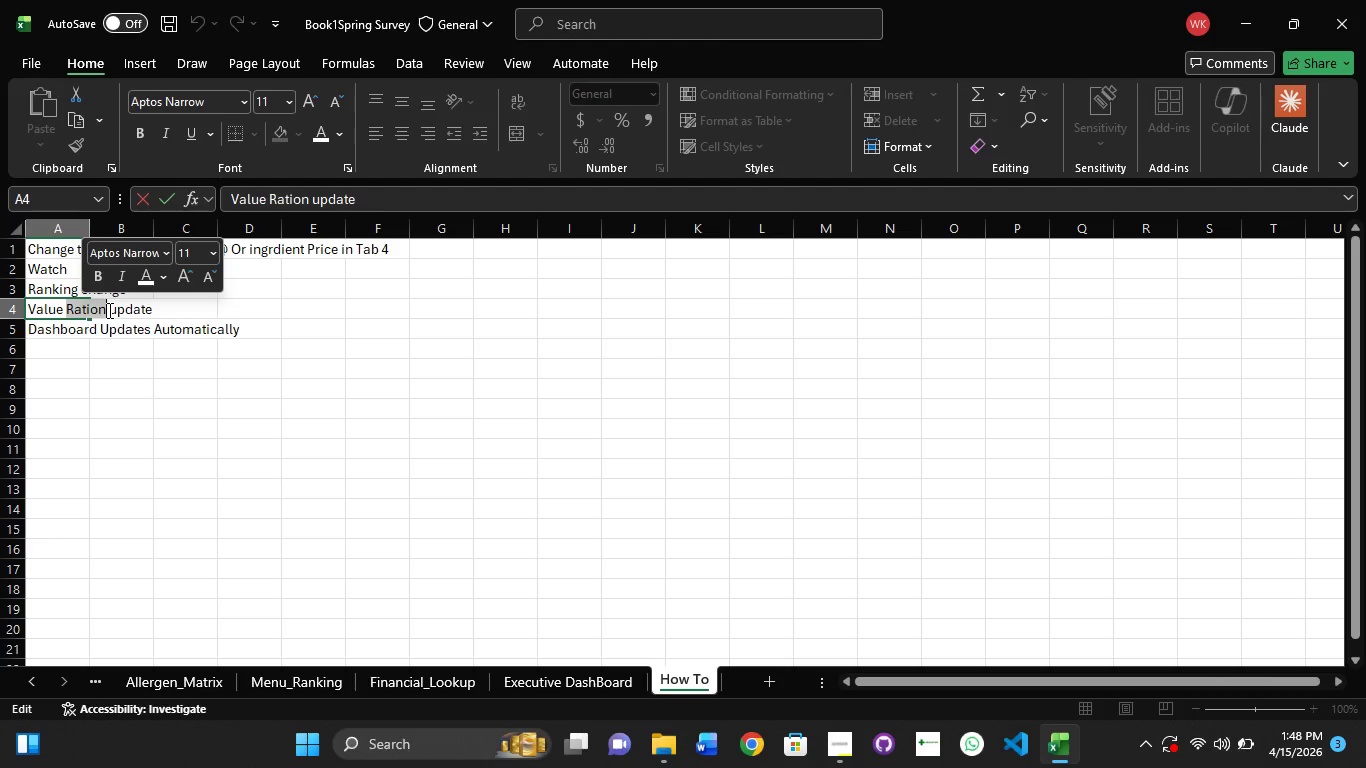 
left_click([108, 310])
 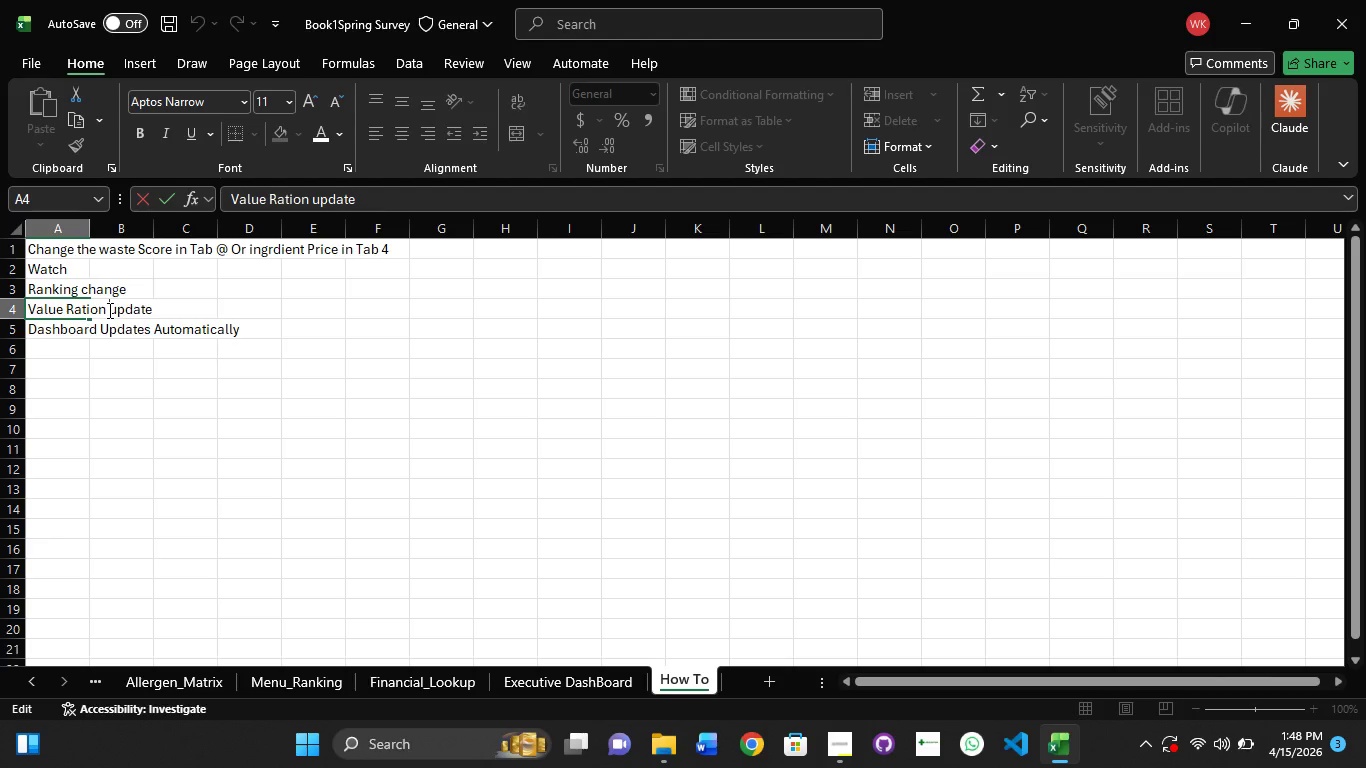 
left_click([108, 310])
 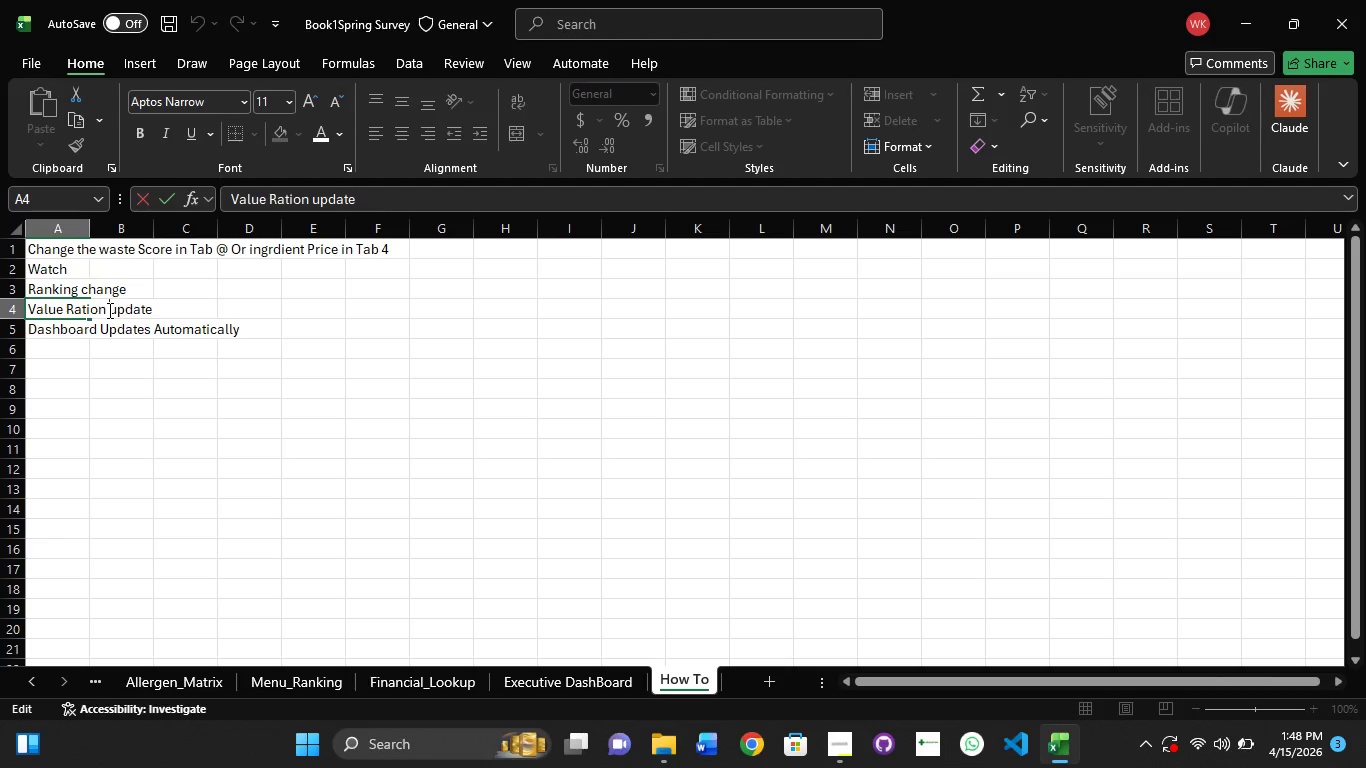 
key(Backspace)
 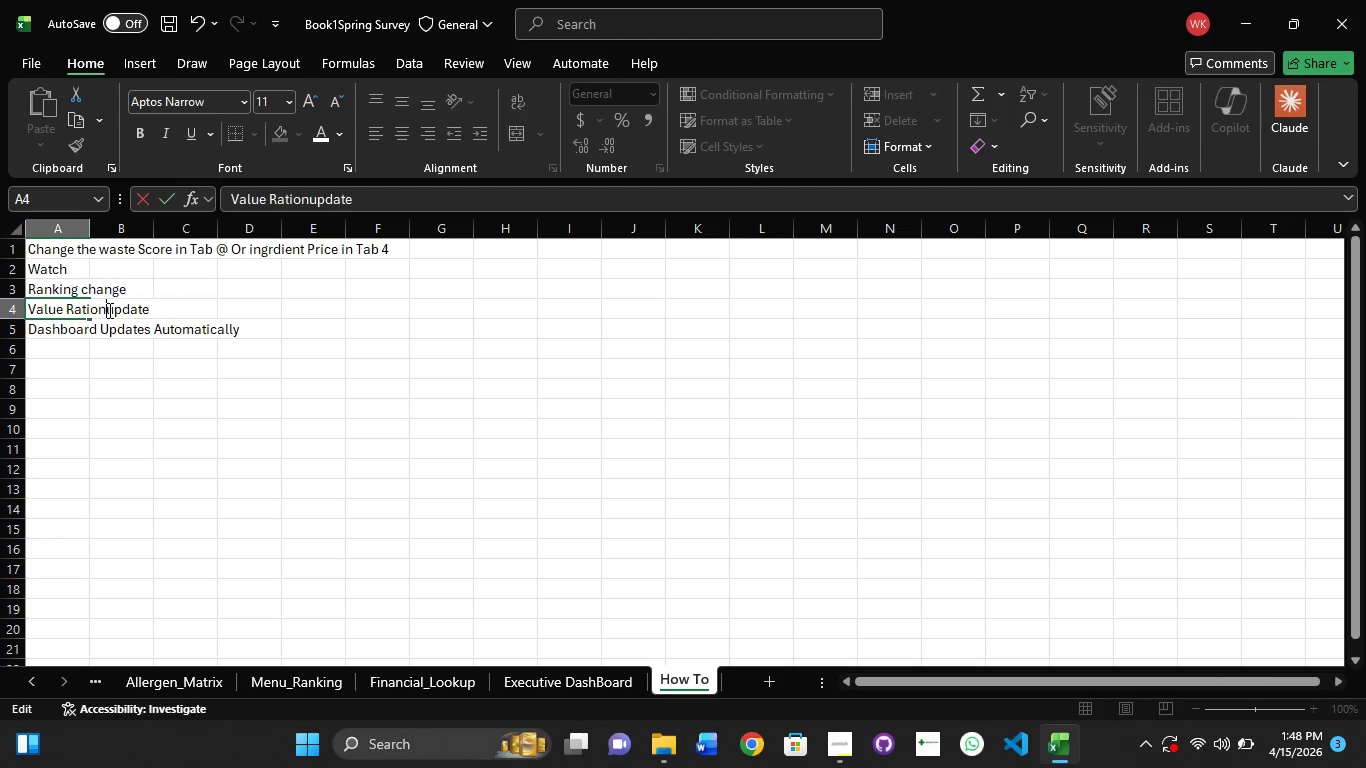 
key(Backspace)
 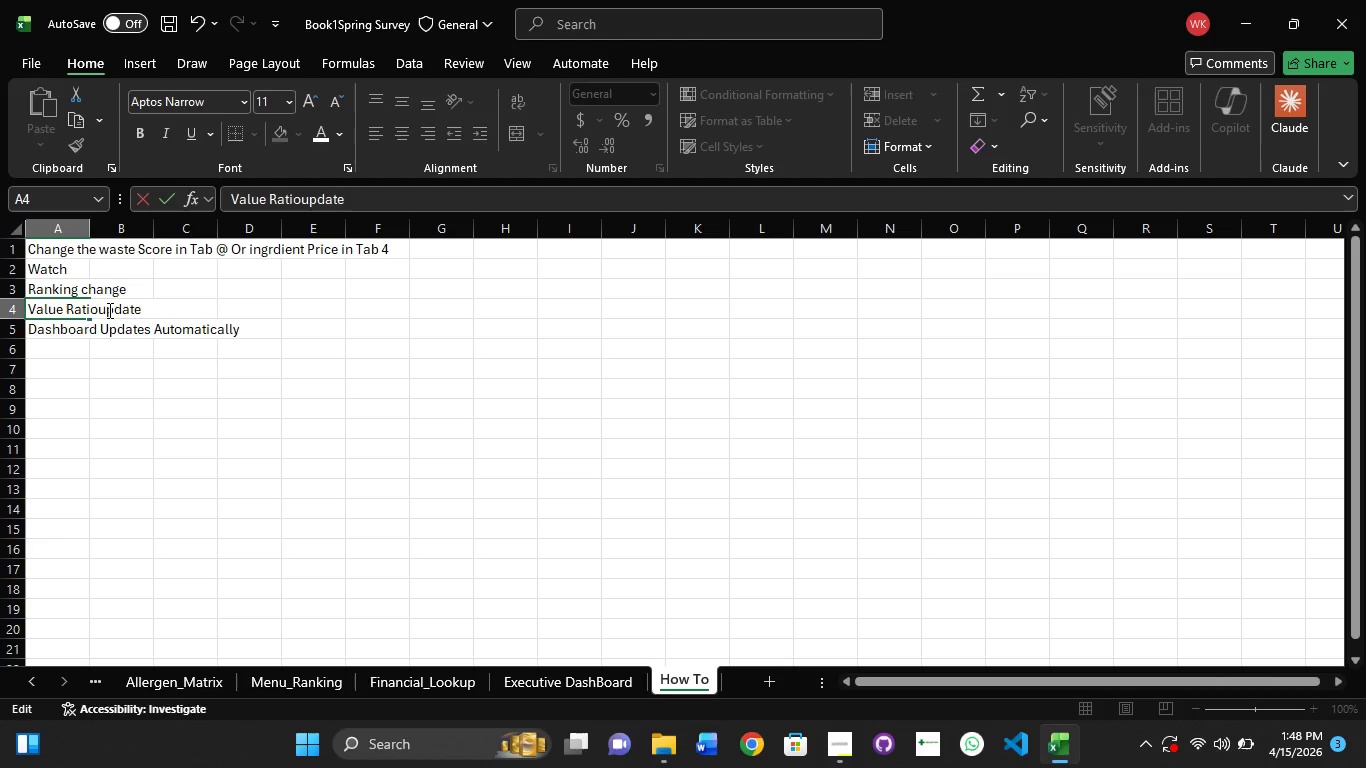 
key(Backspace)
 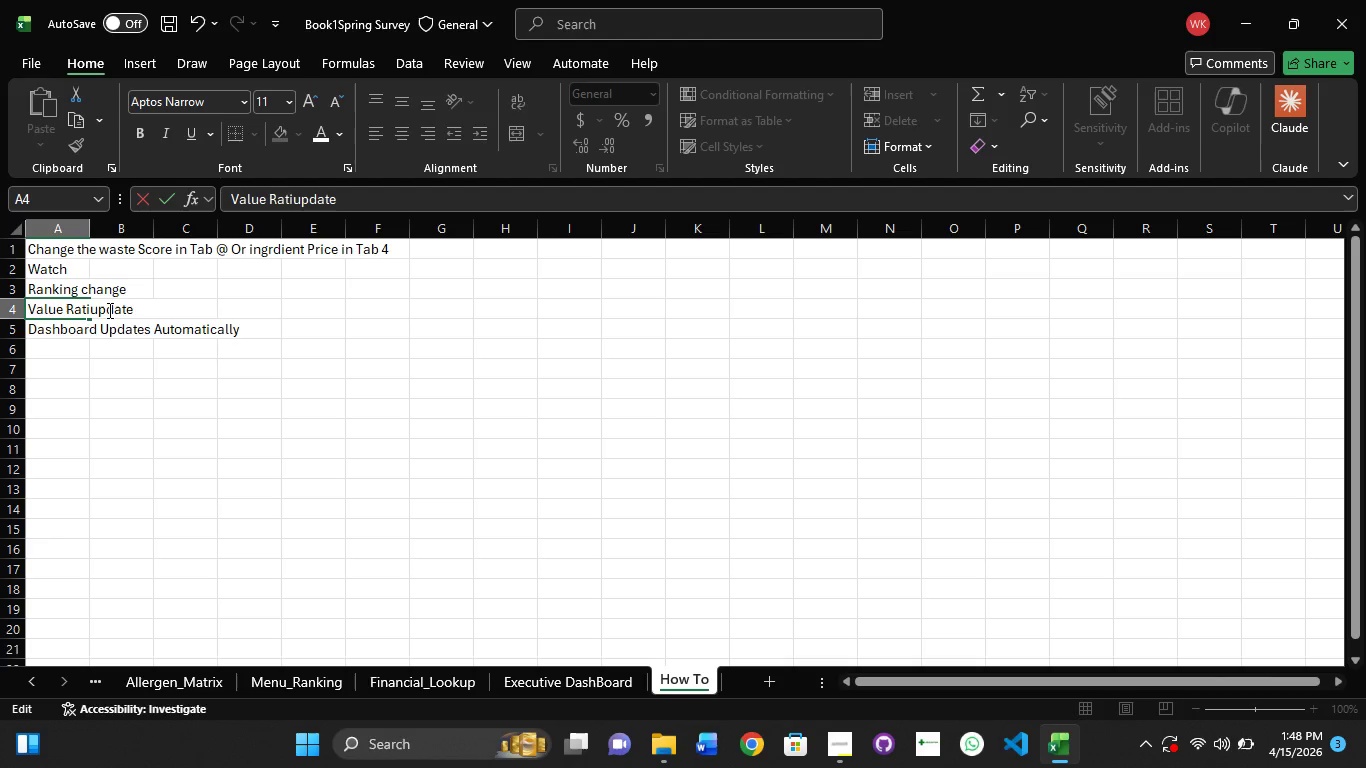 
key(O)
 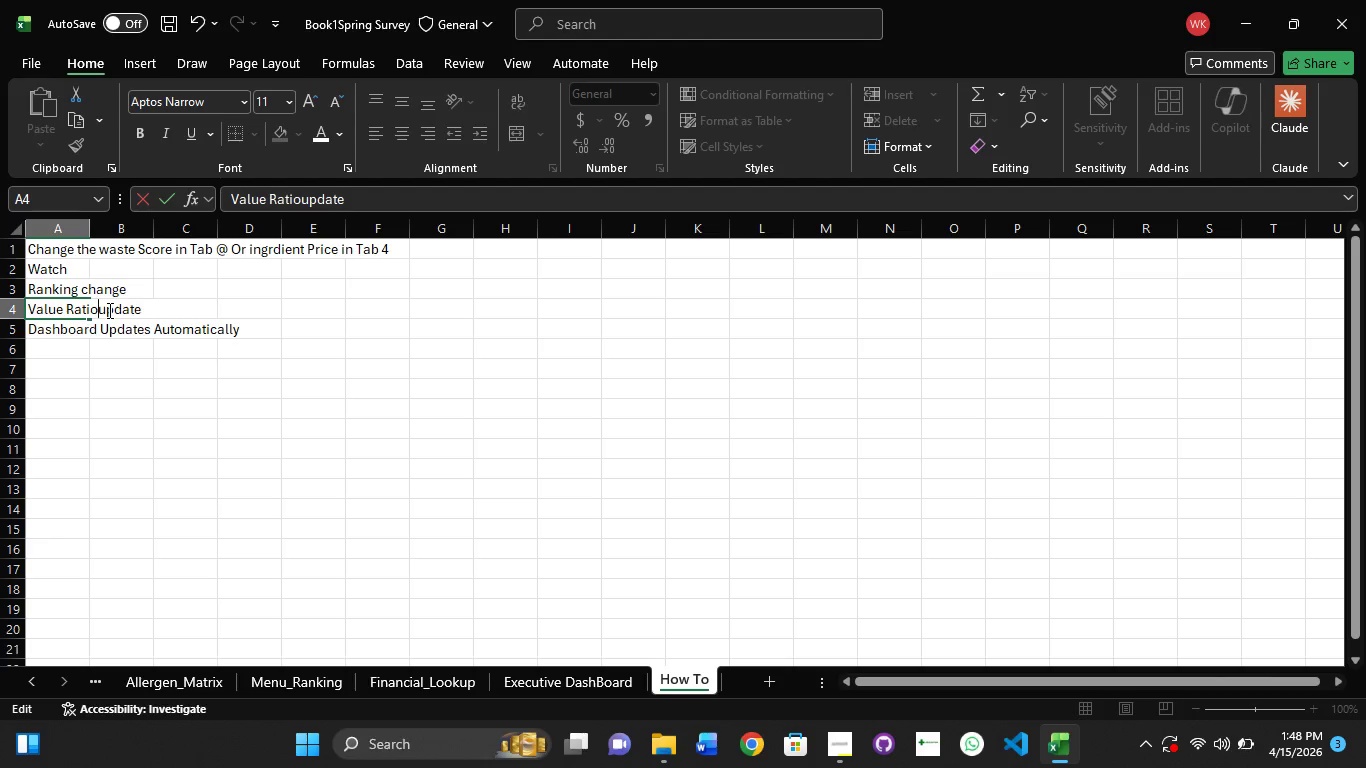 
key(Space)
 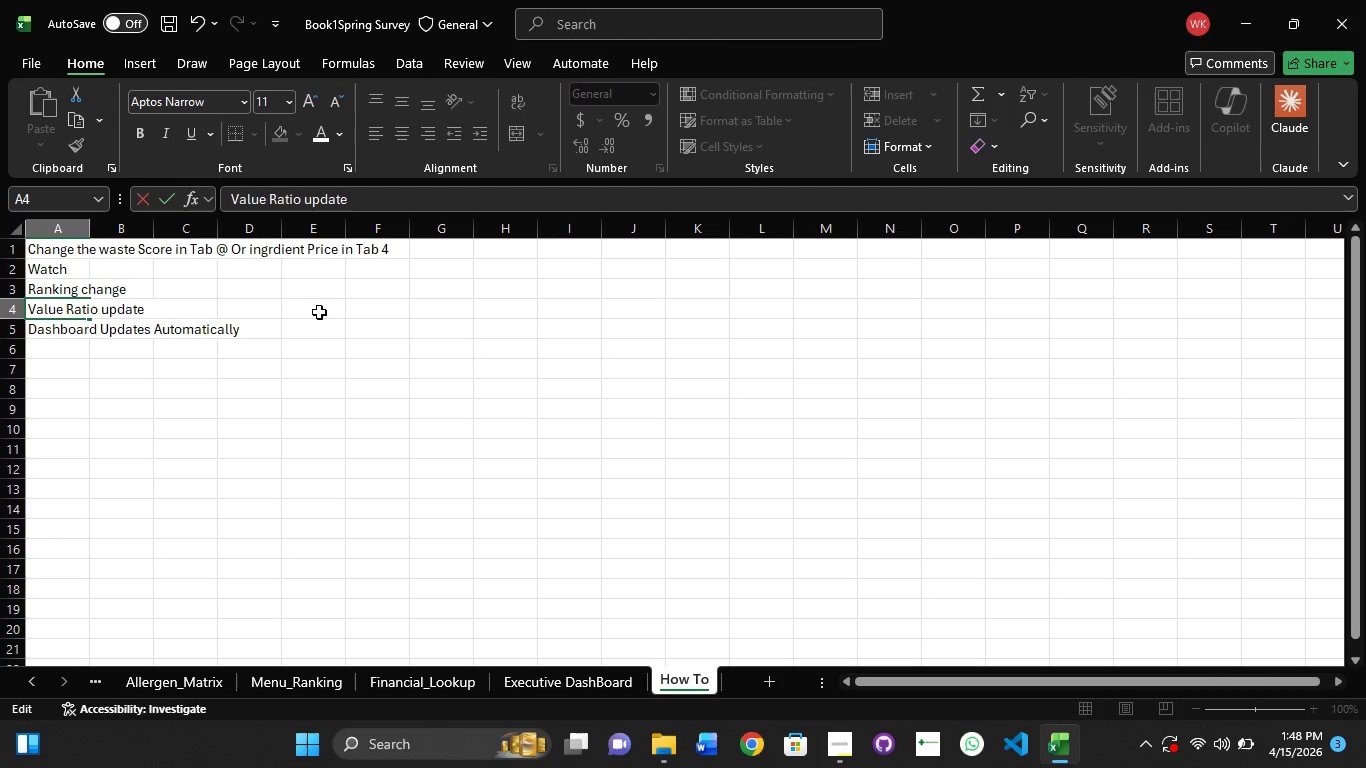 
left_click([337, 321])
 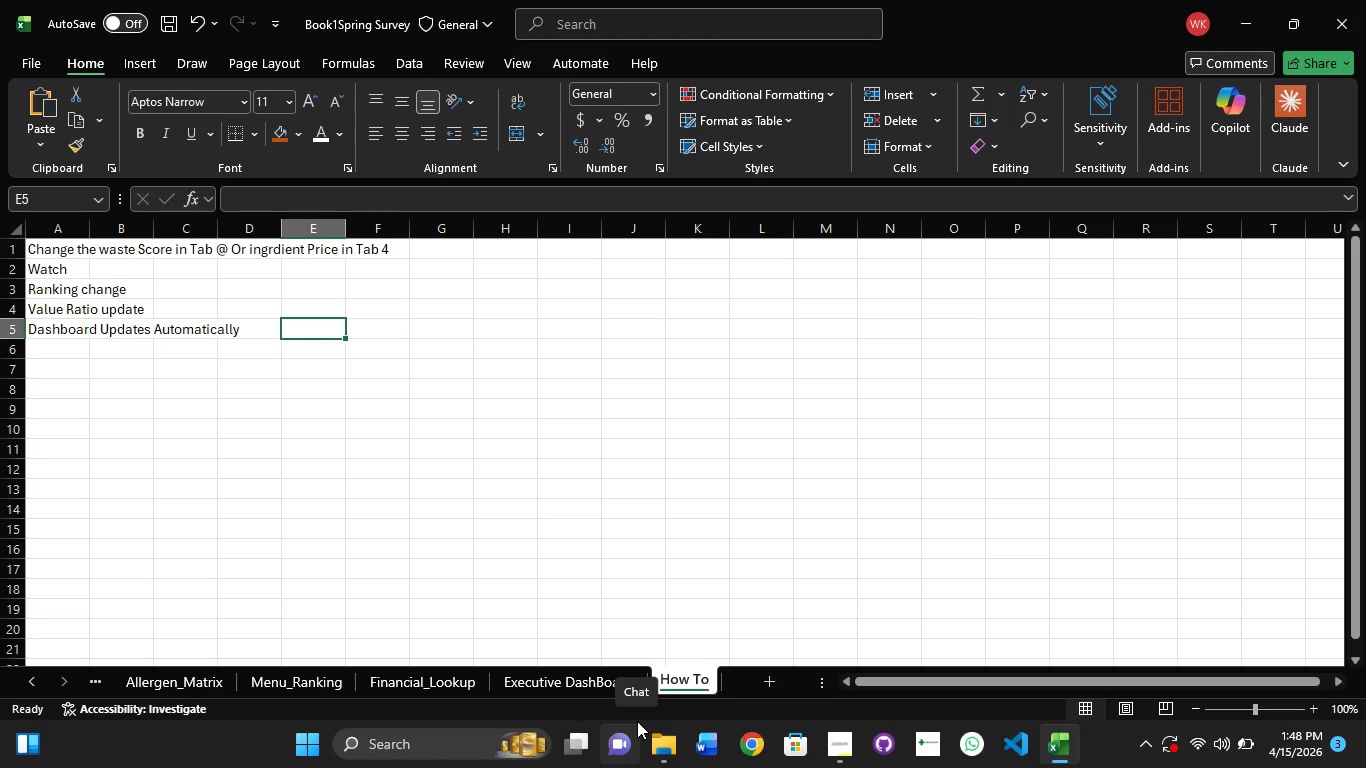 
wait(9.85)
 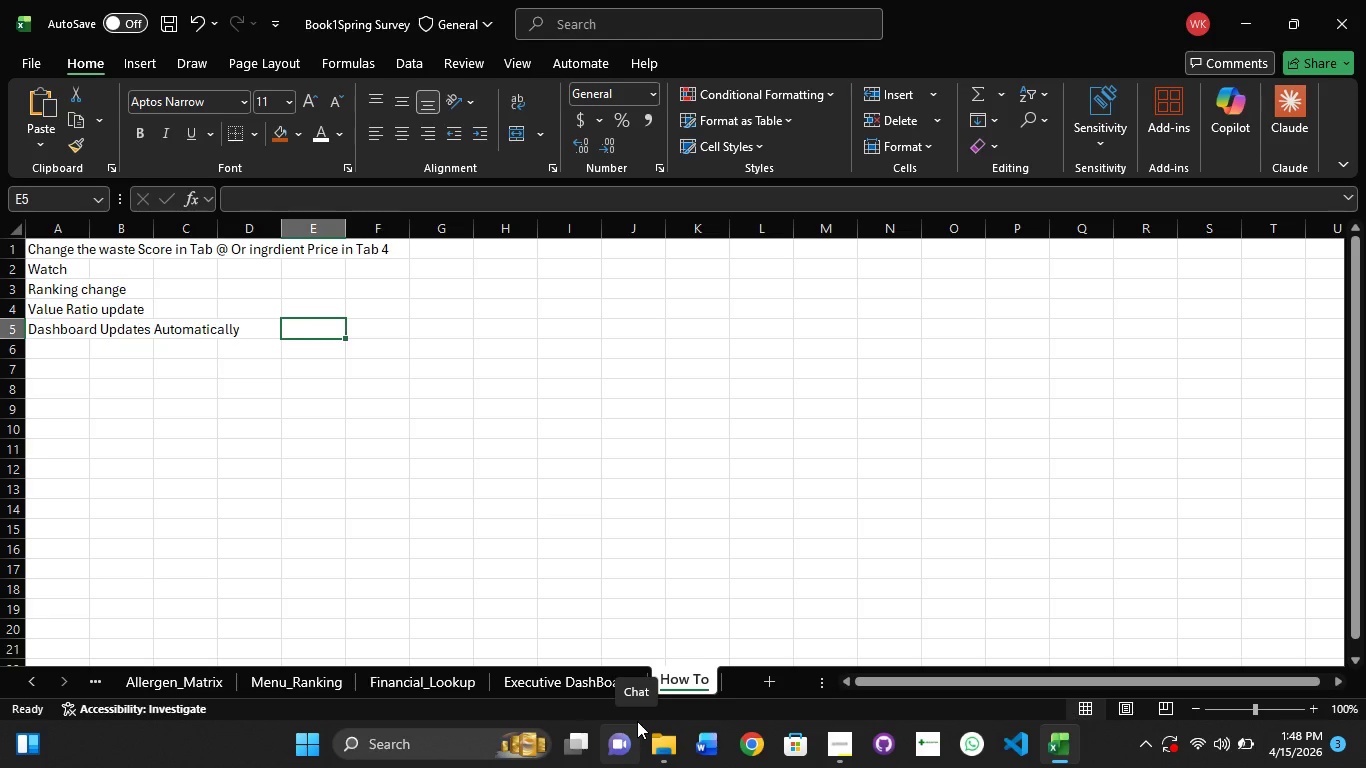 
mouse_move([747, 716])
 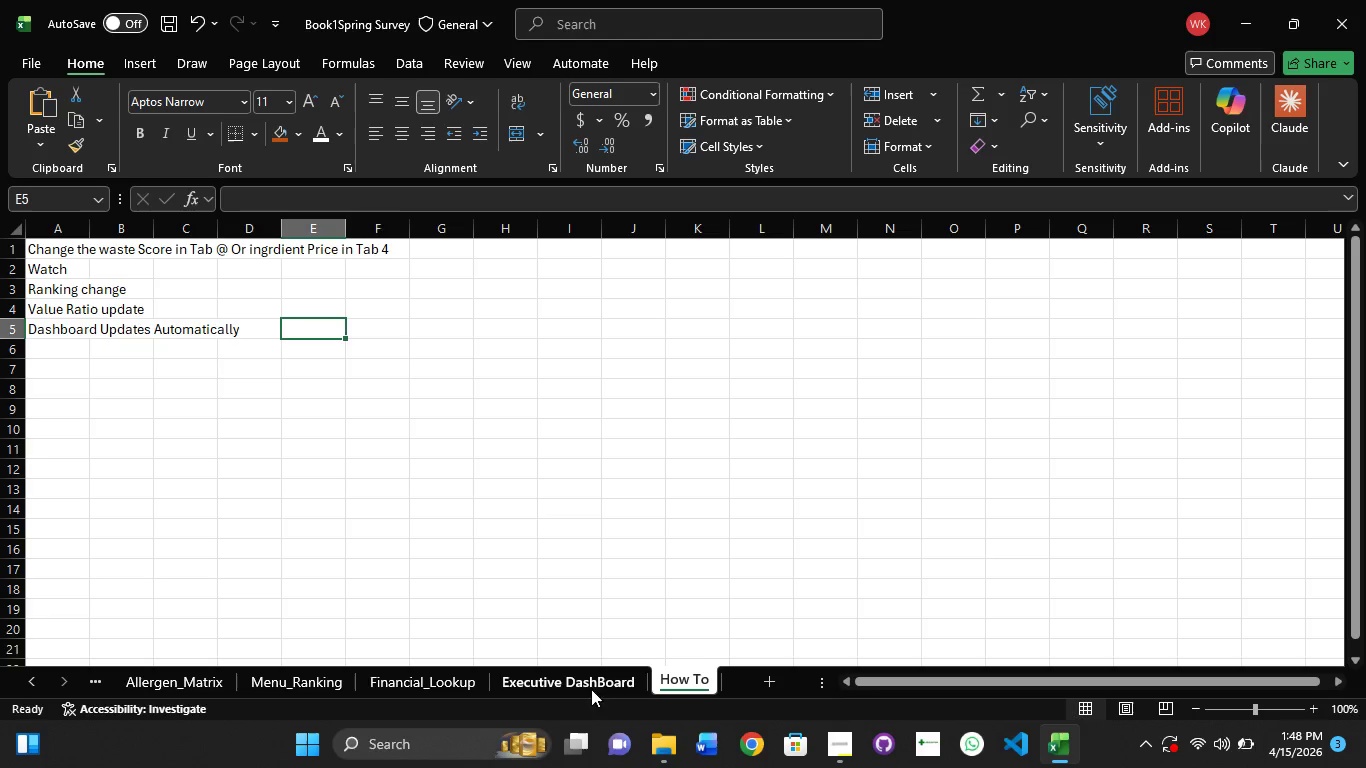 
mouse_move([618, 722])
 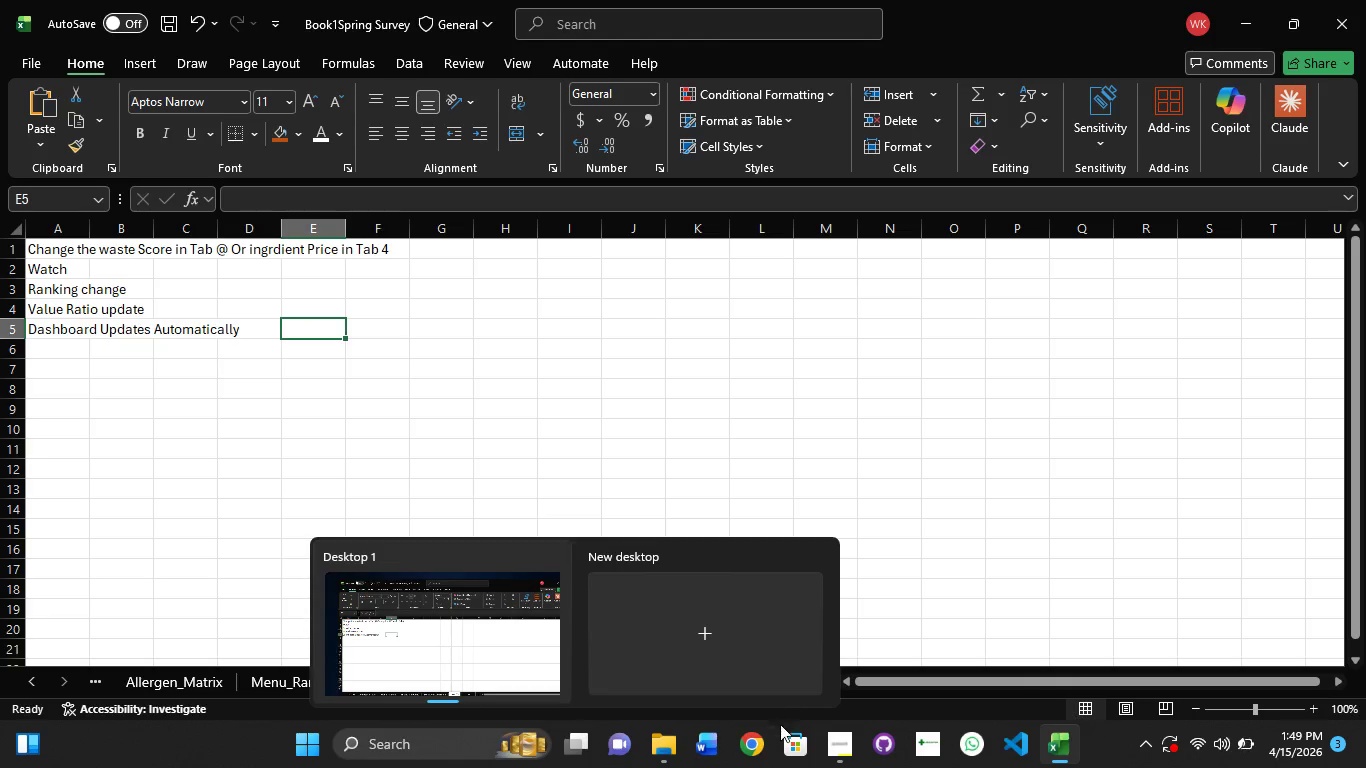 
mouse_move([813, 773])
 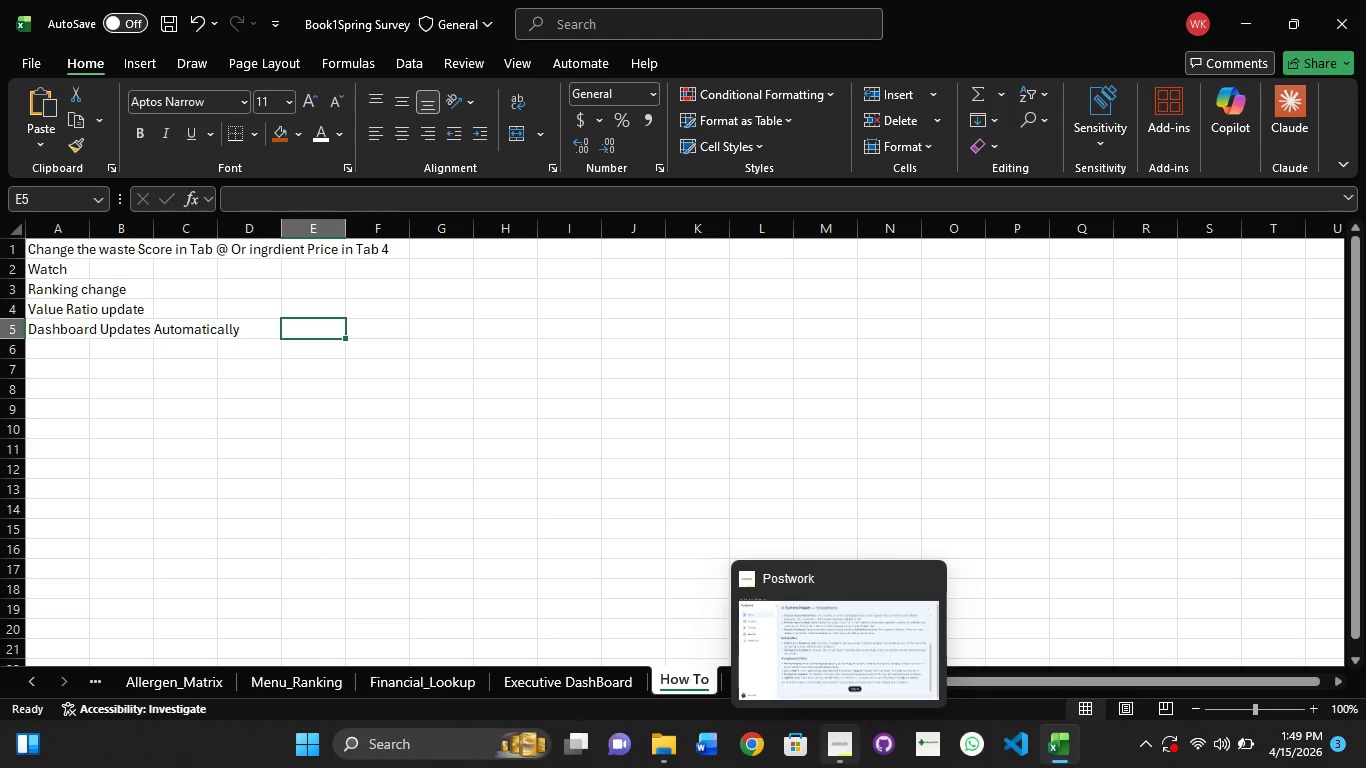 
mouse_move([837, 775])
 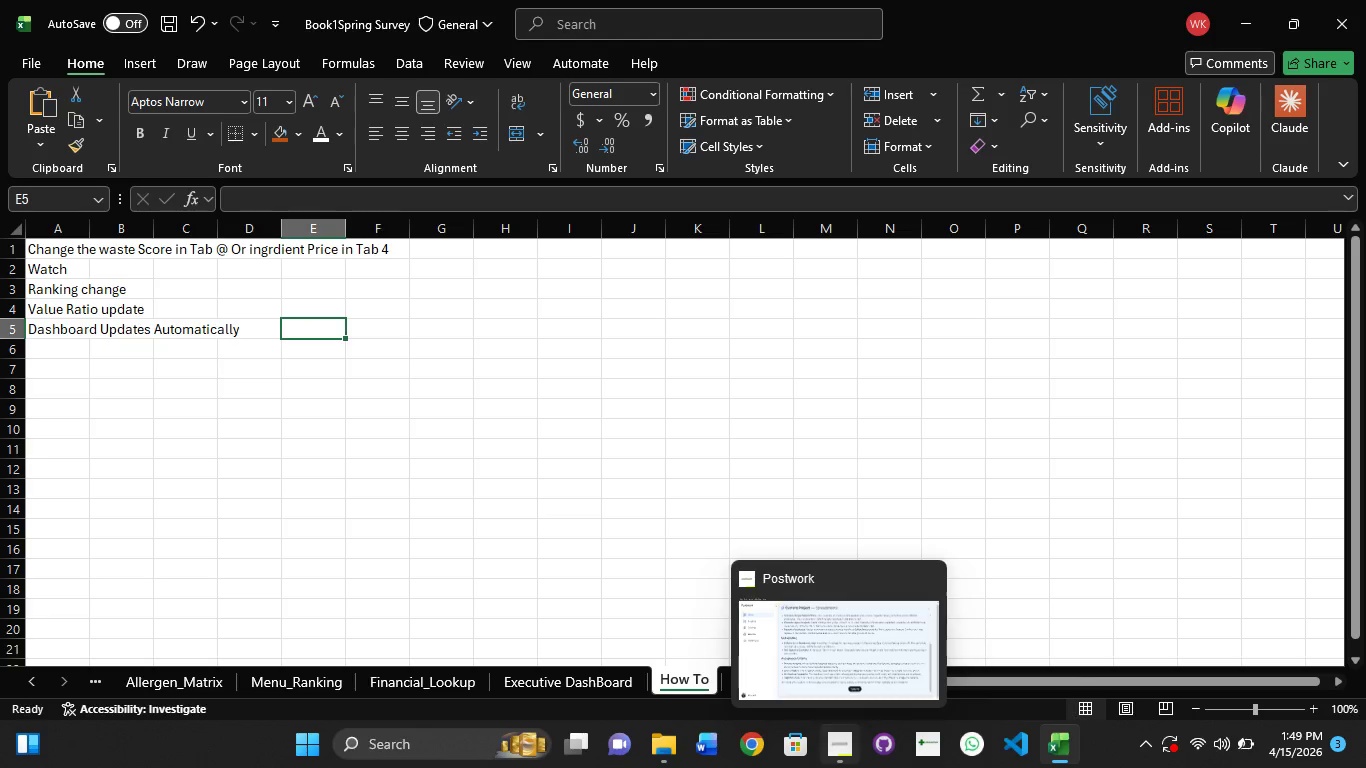 
mouse_move([868, 734])
 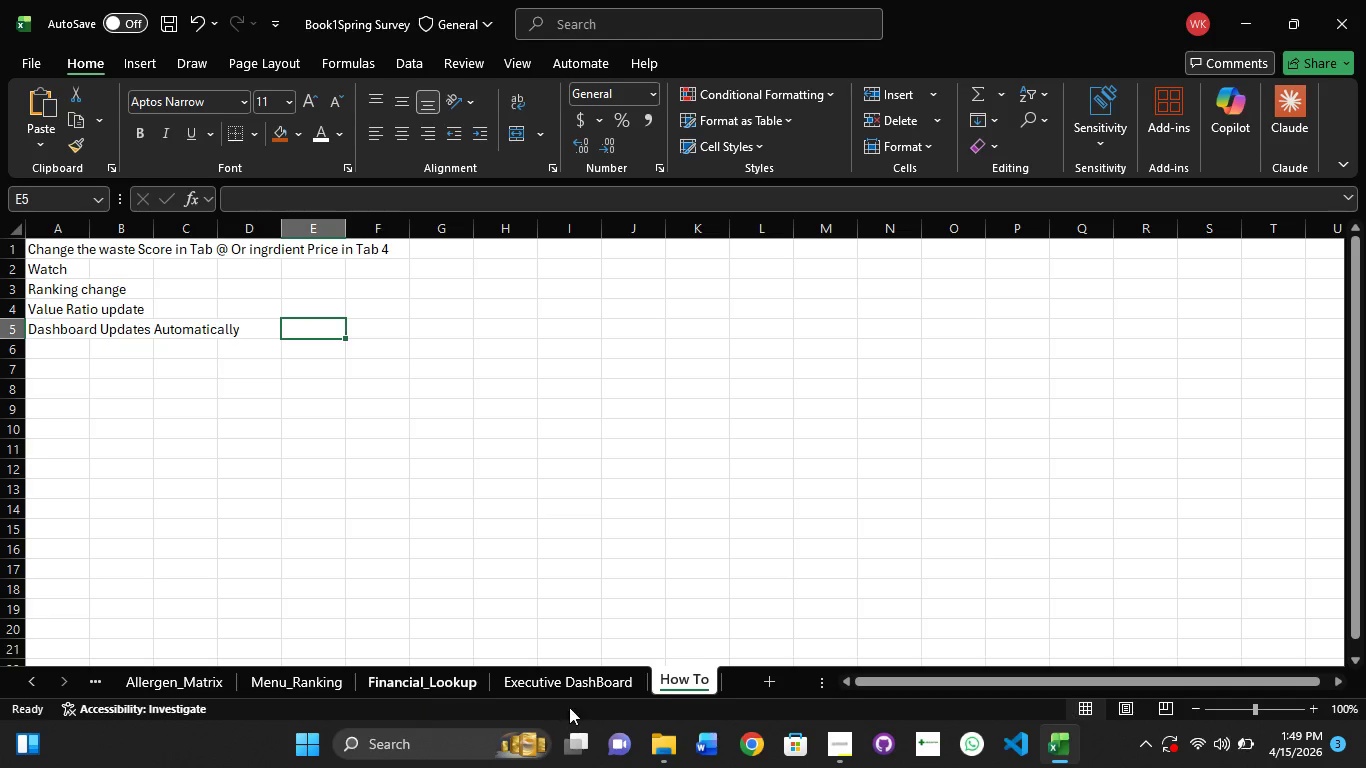 
left_click([513, 683])
 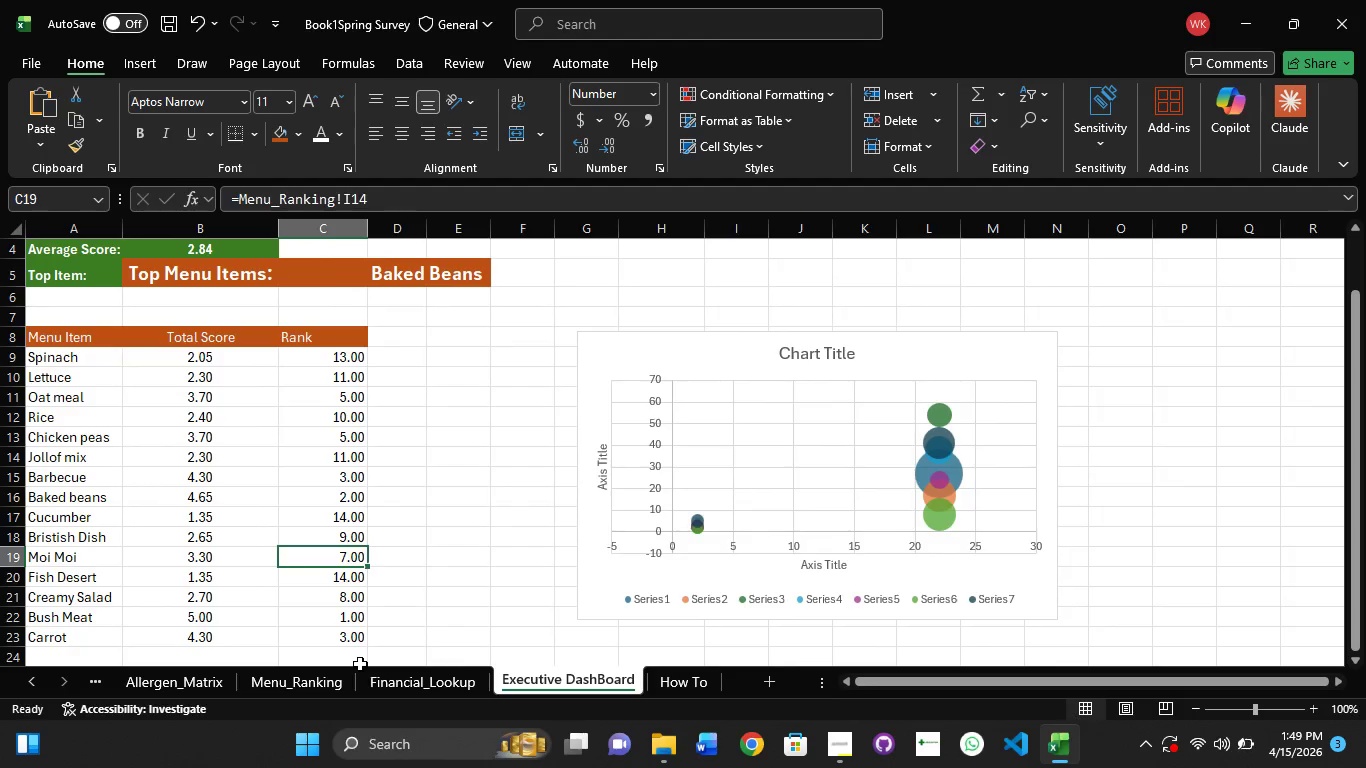 
left_click([360, 664])
 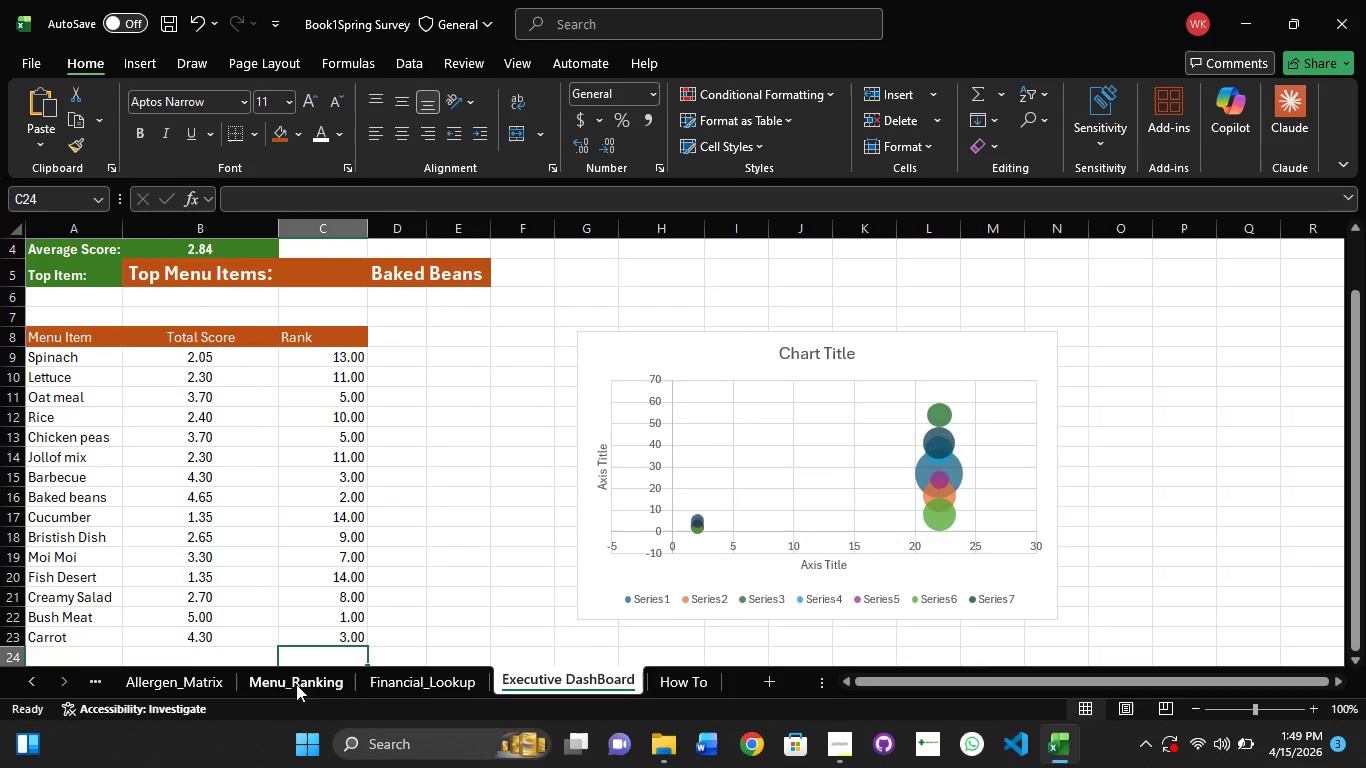 
left_click([277, 683])
 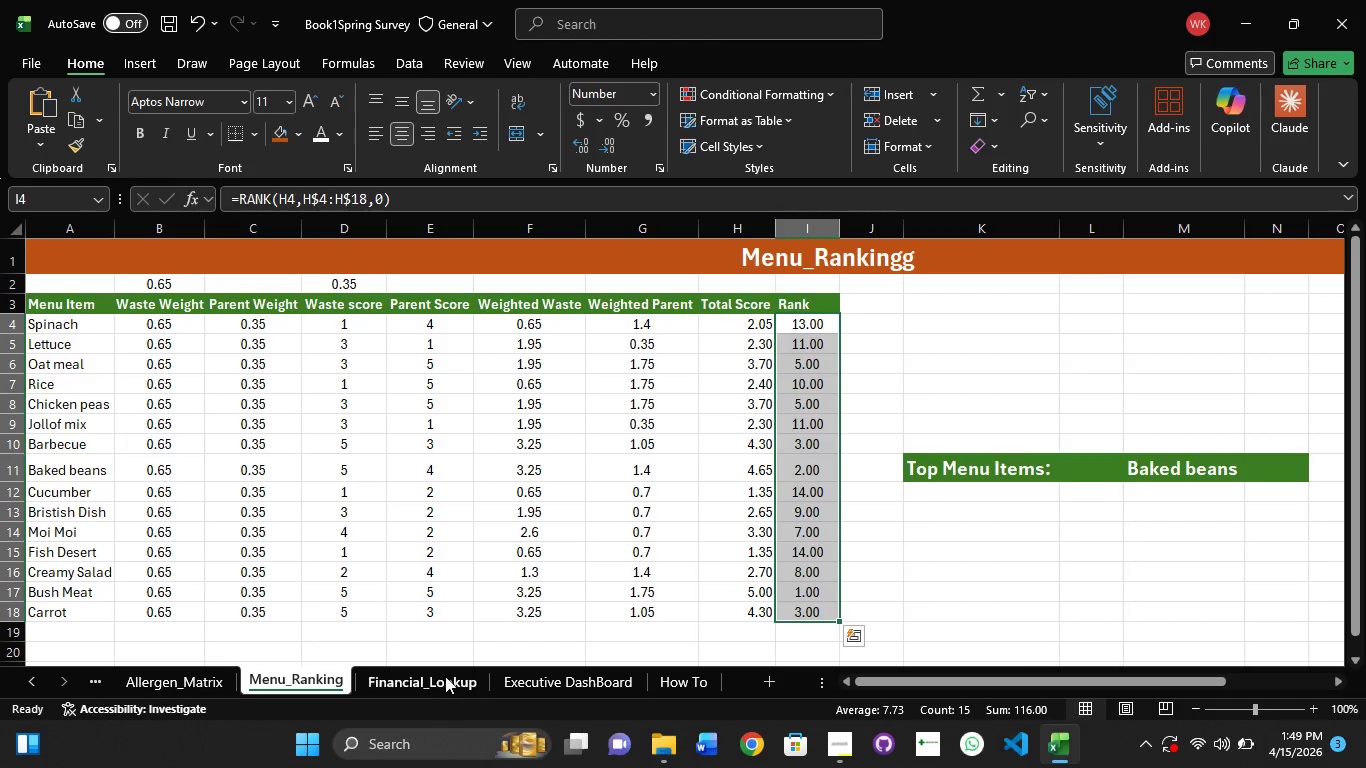 
left_click([445, 676])
 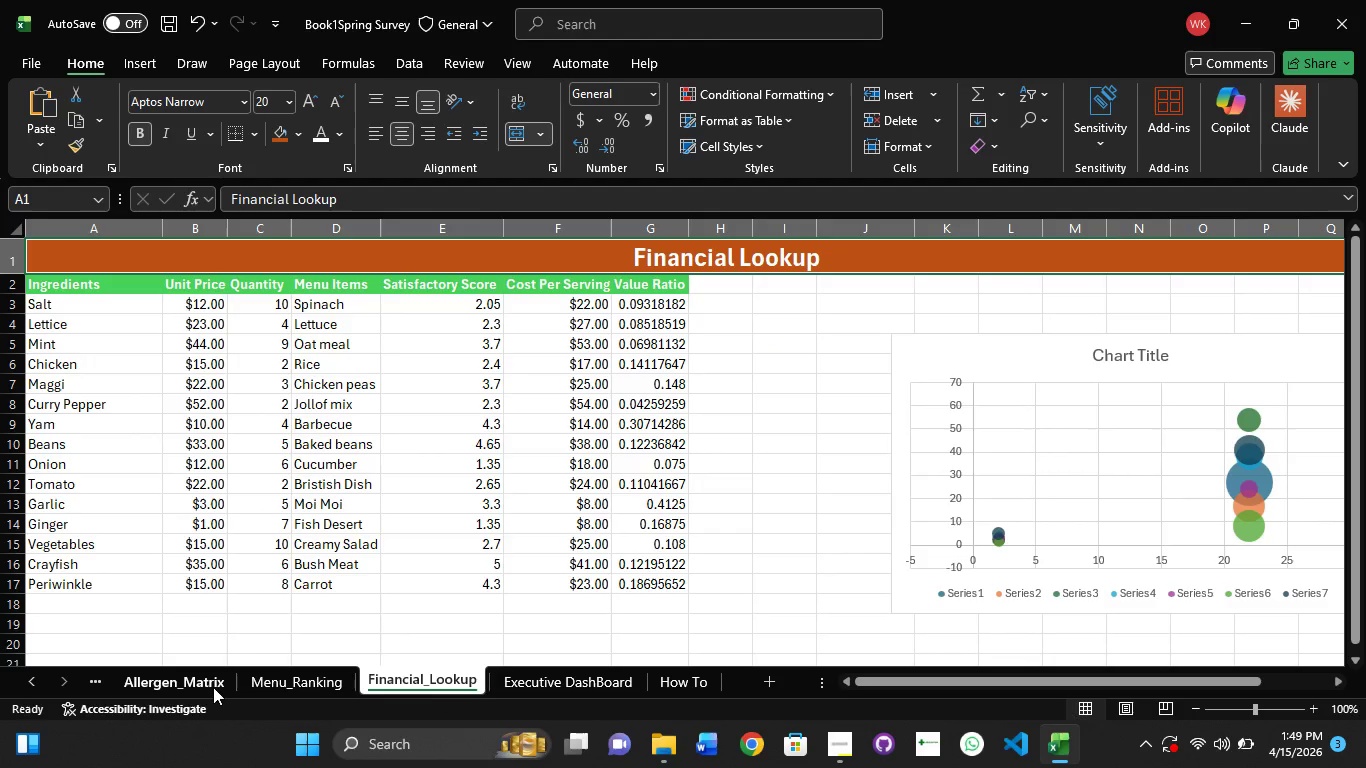 
left_click([208, 687])
 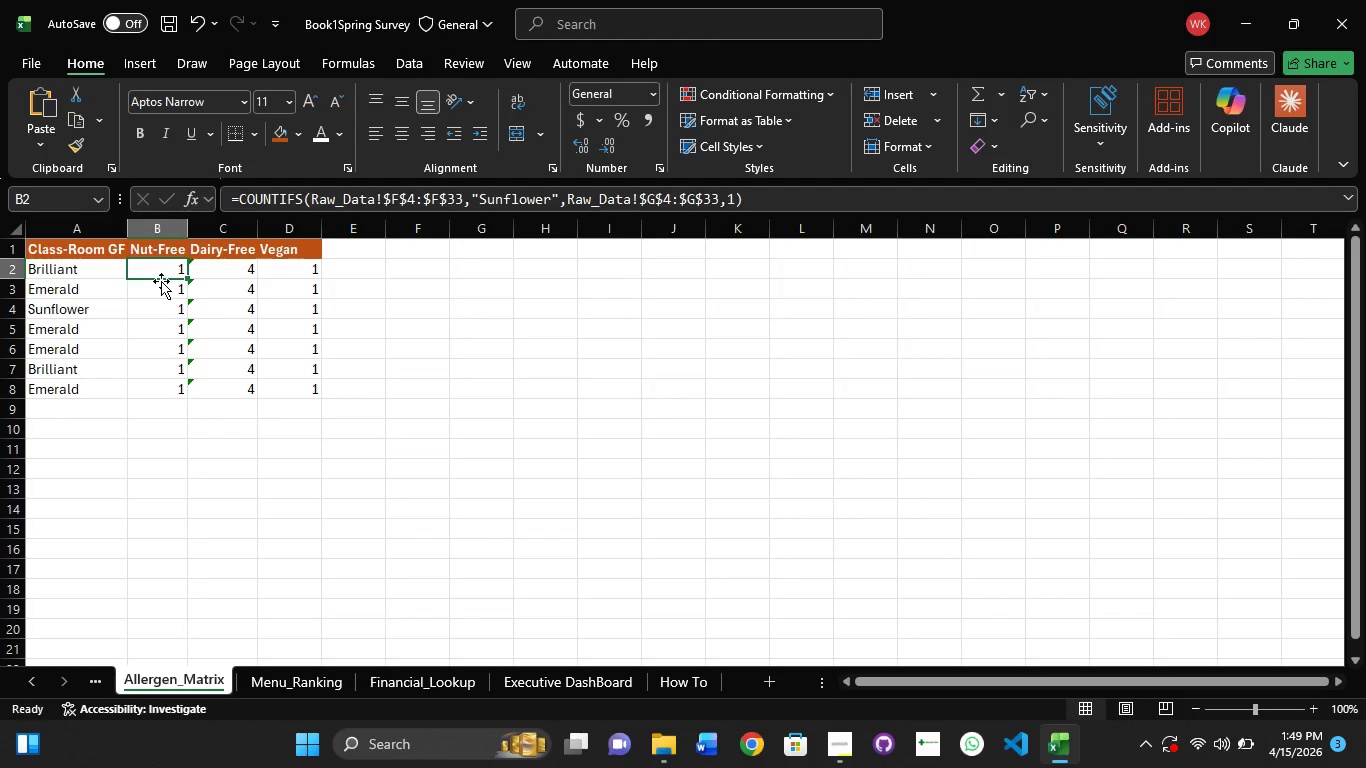 
left_click([166, 271])
 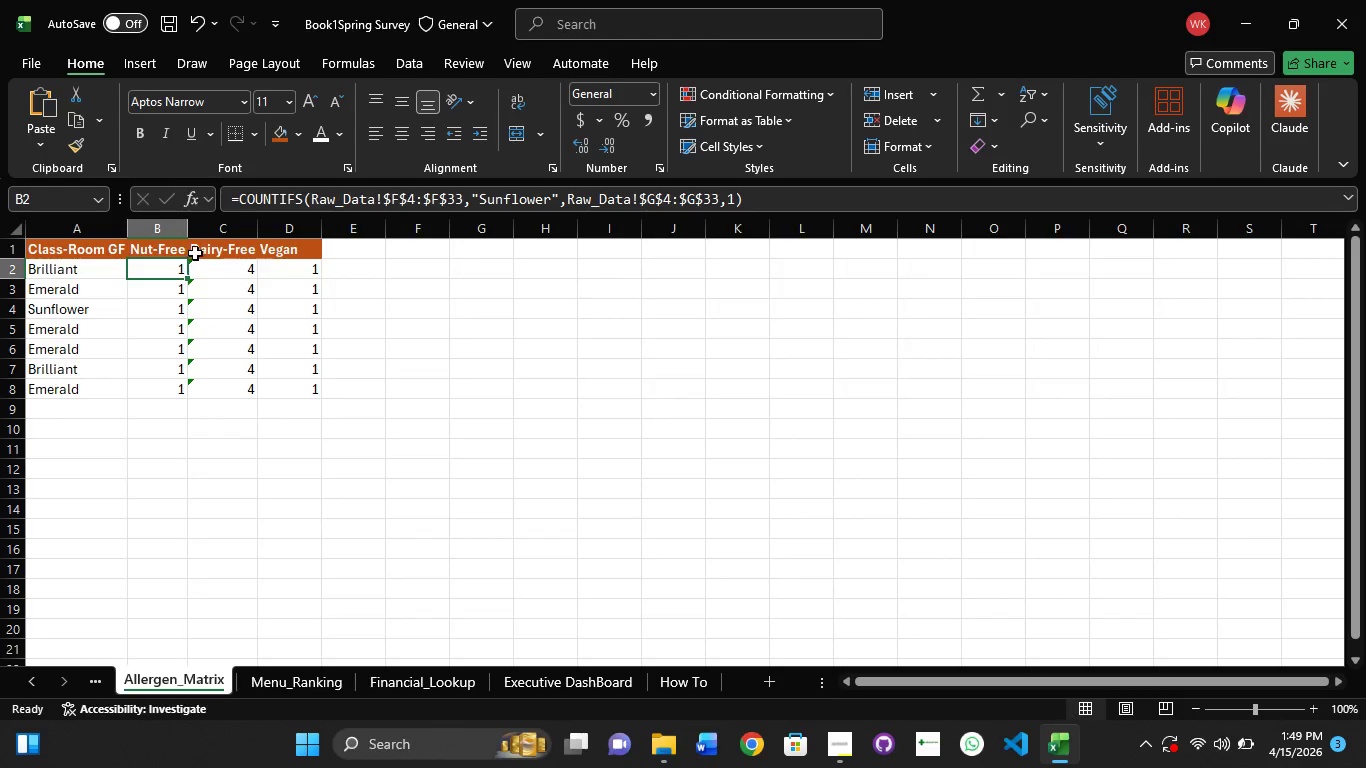 
wait(5.77)
 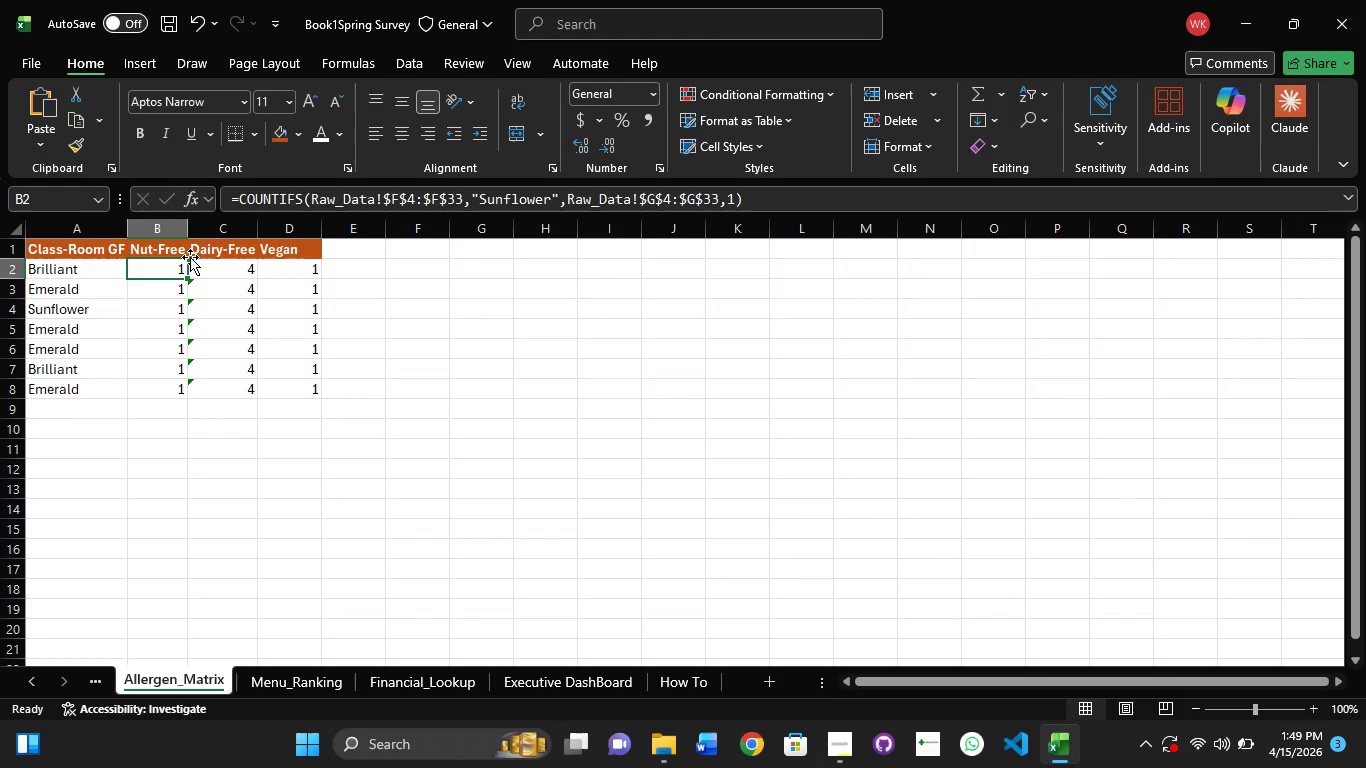 
double_click([340, 201])
 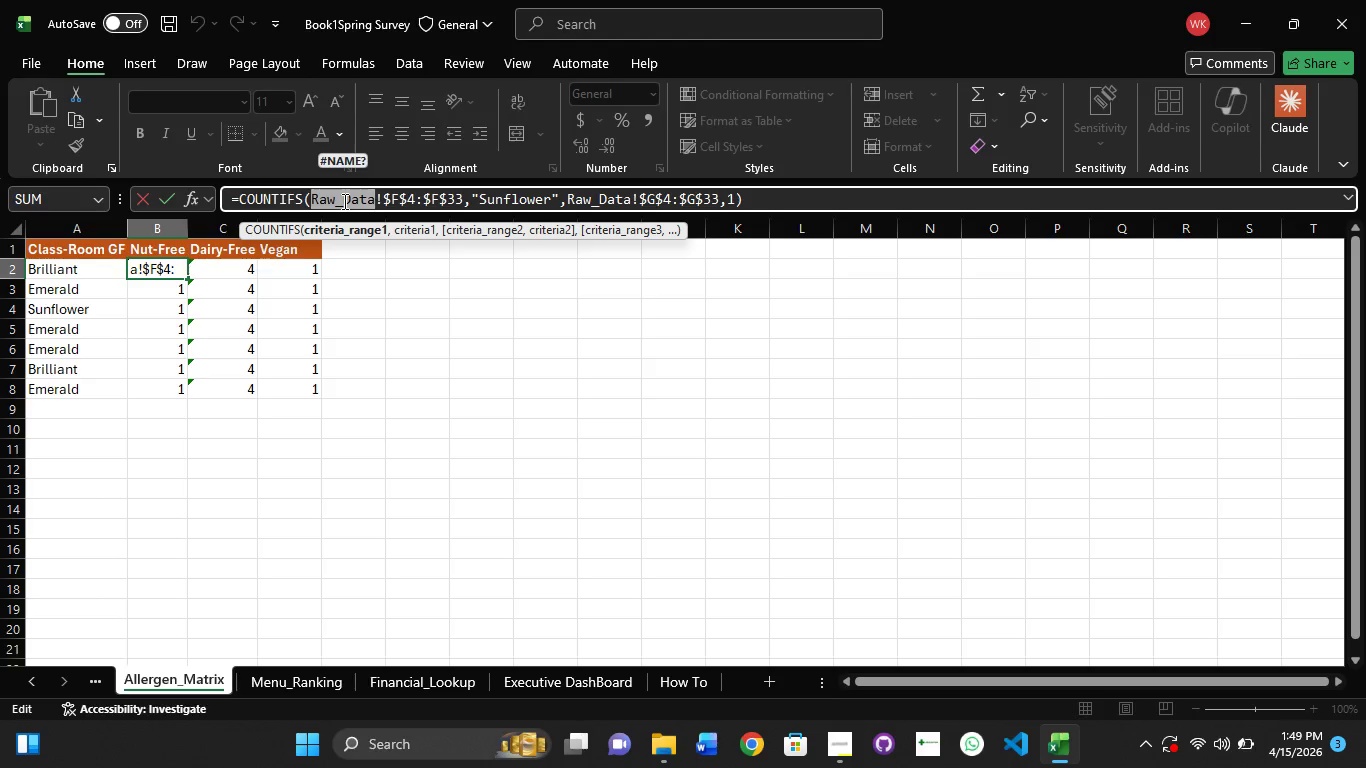 
key(Control+A)
 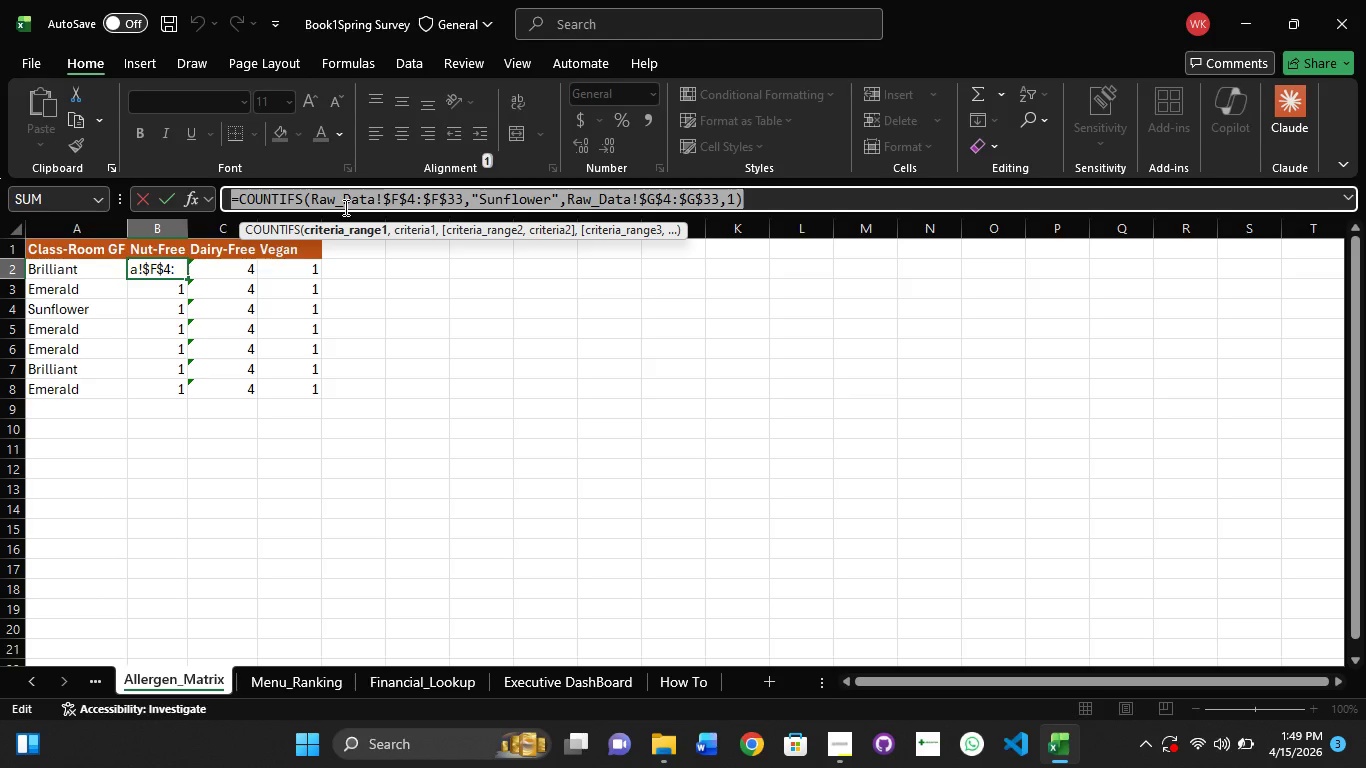 
key(ArrowRight)
 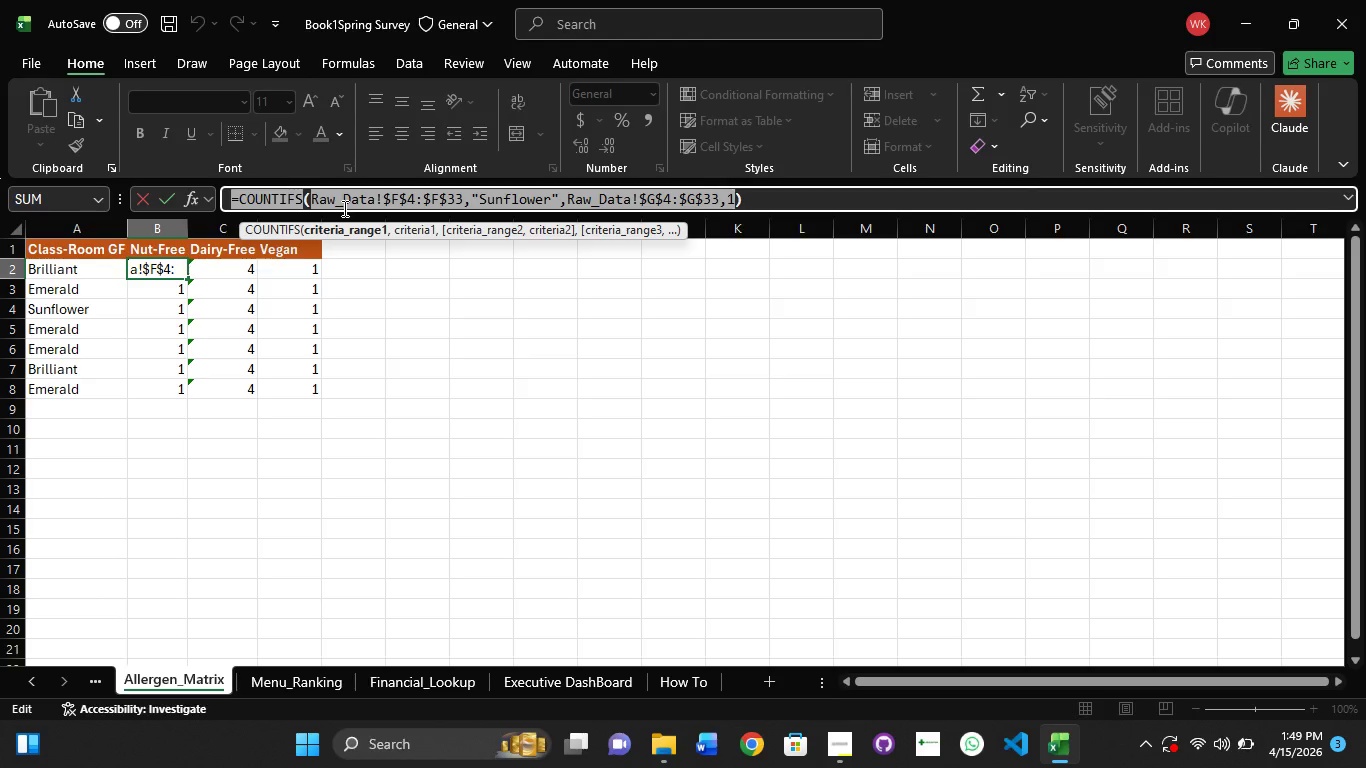 
key(ArrowRight)
 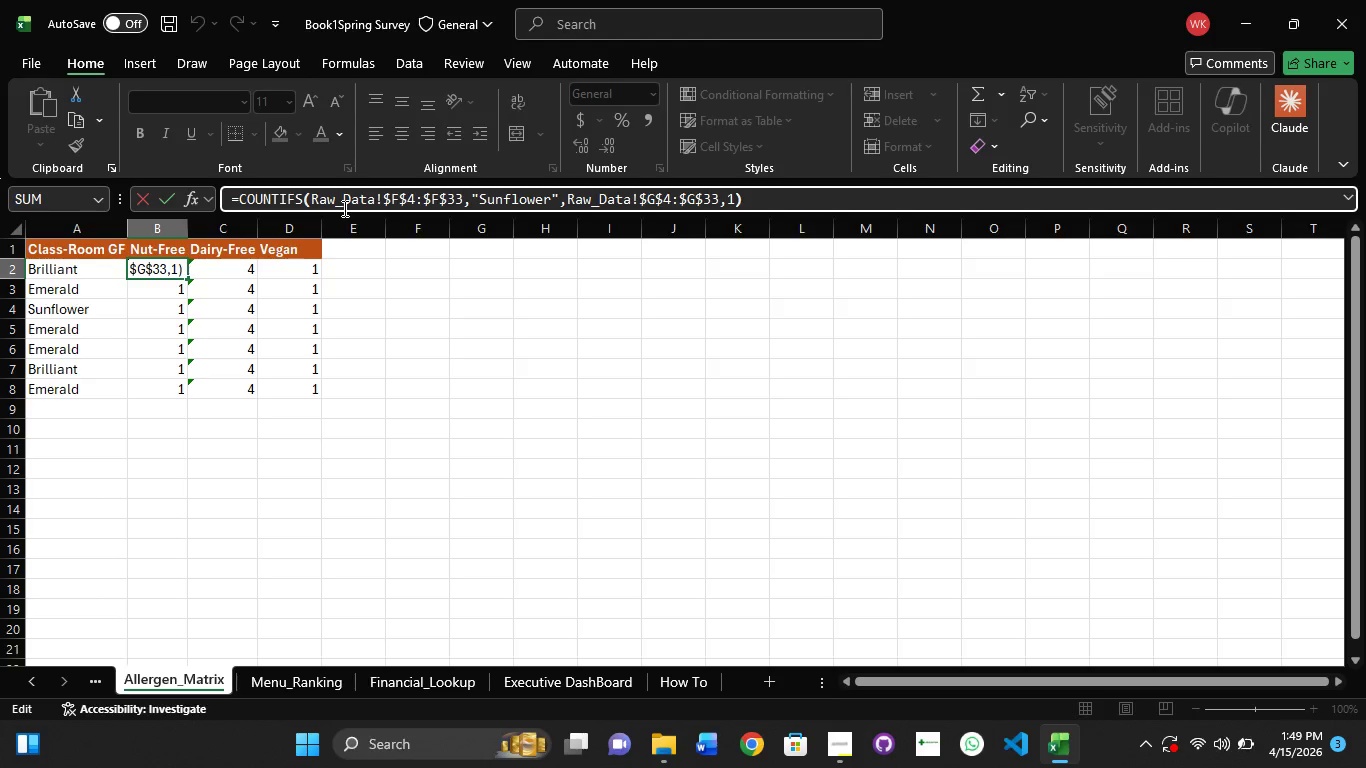 
key(ArrowRight)
 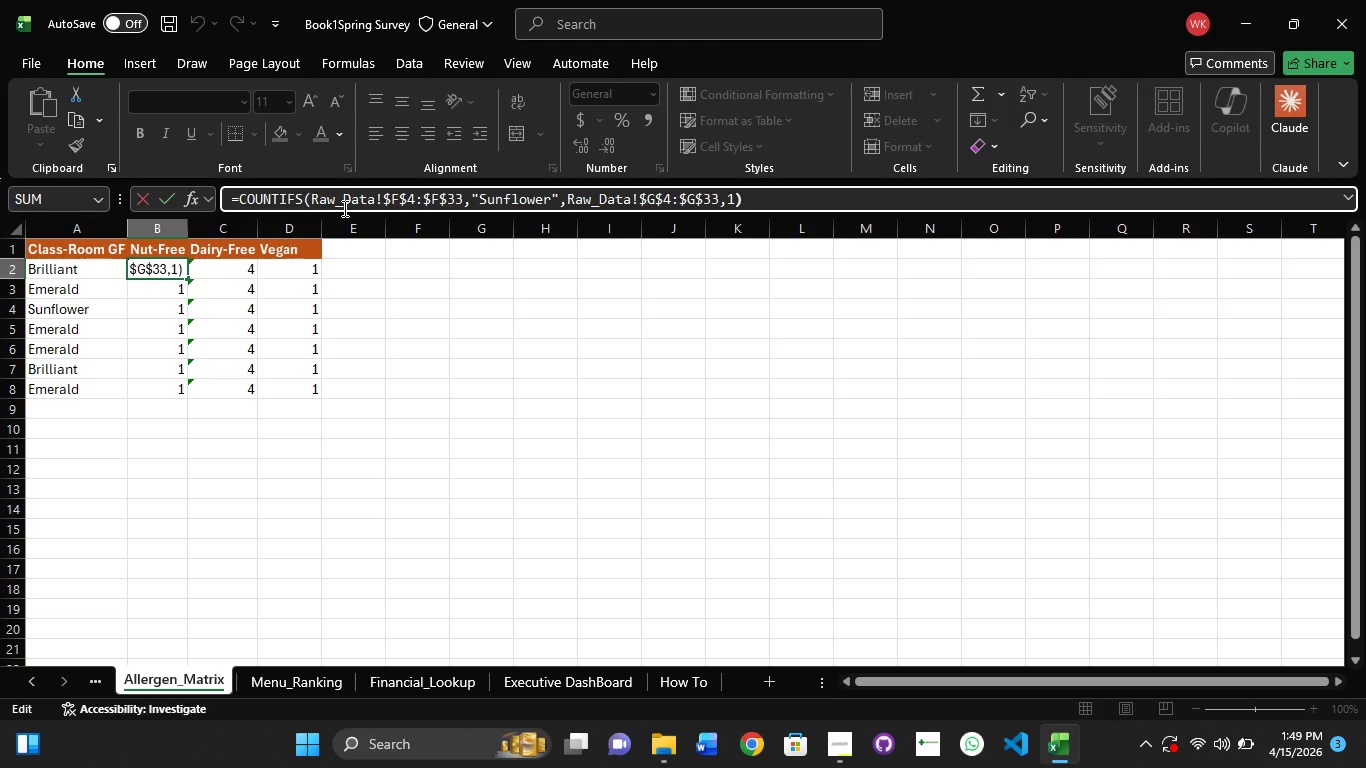 
key(ArrowRight)
 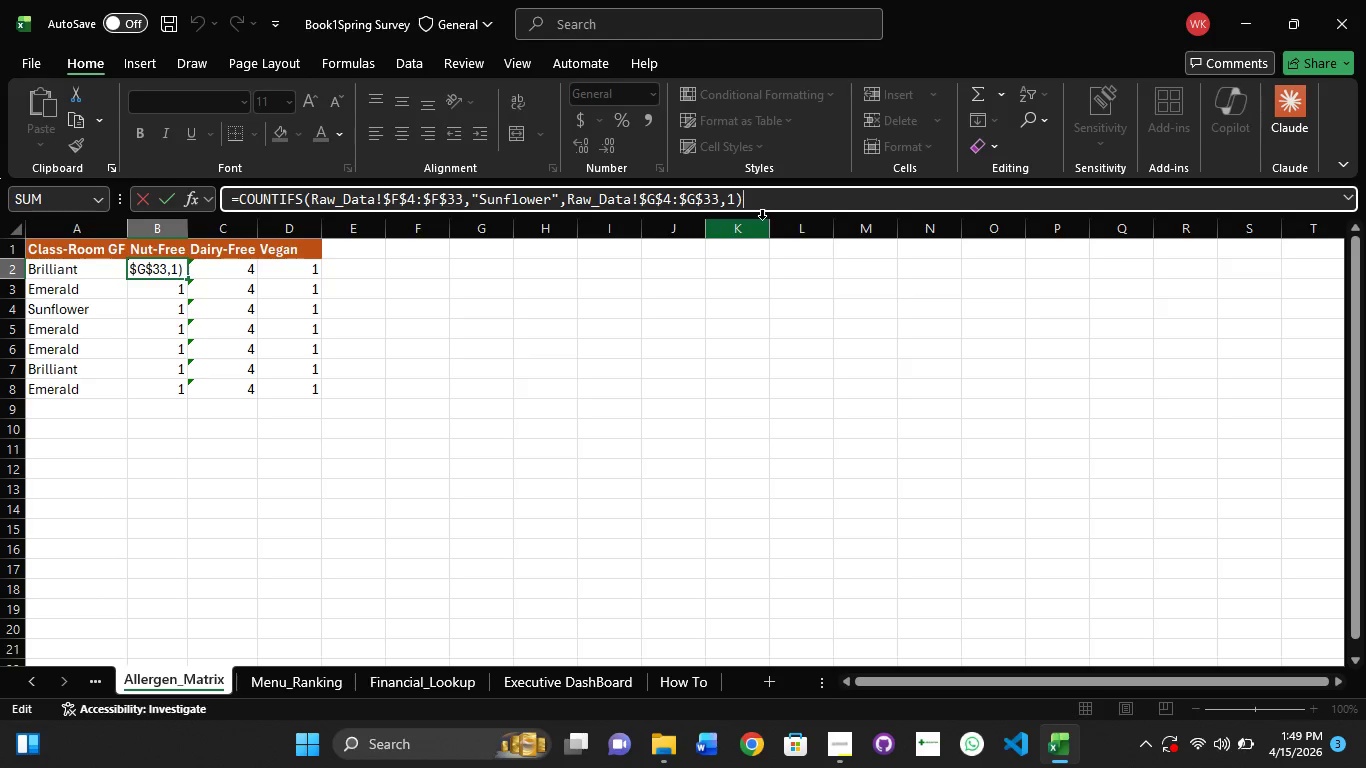 
left_click([756, 182])
 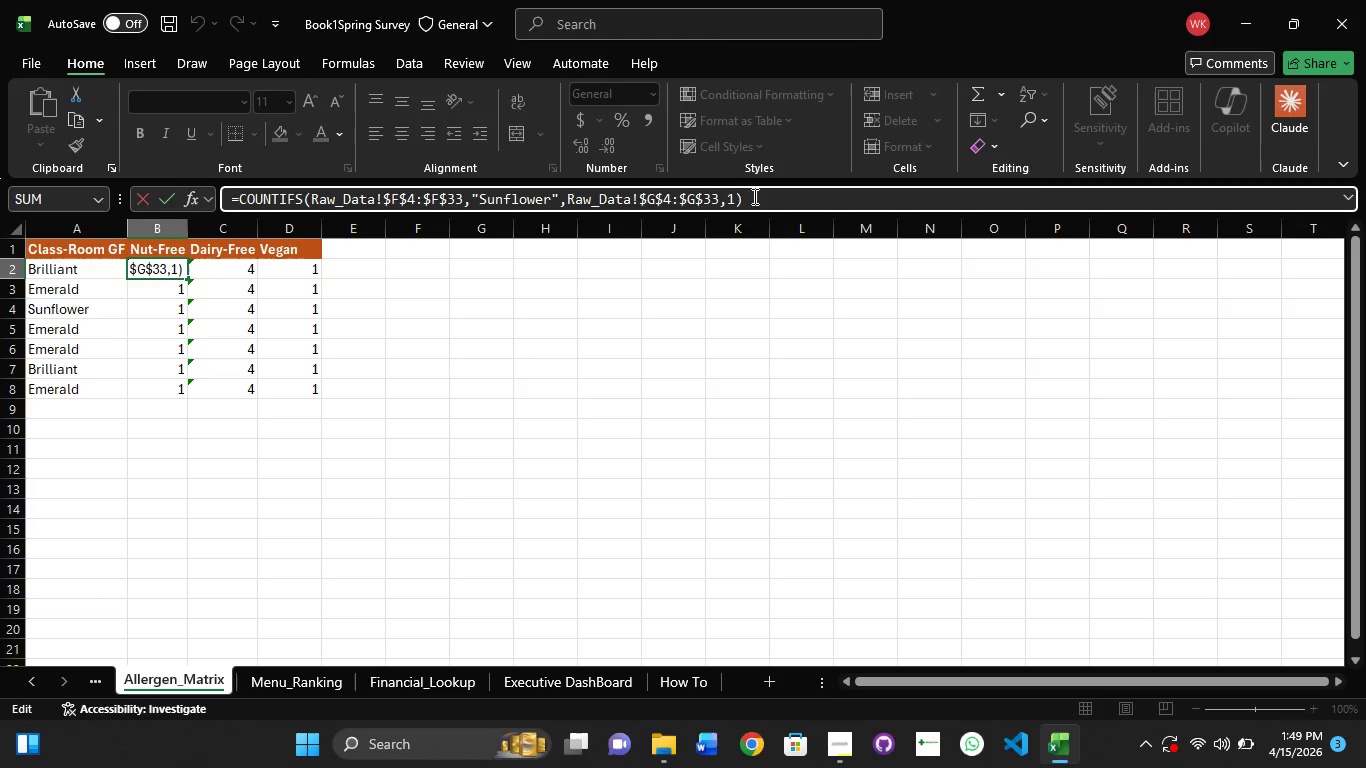 
left_click([753, 196])
 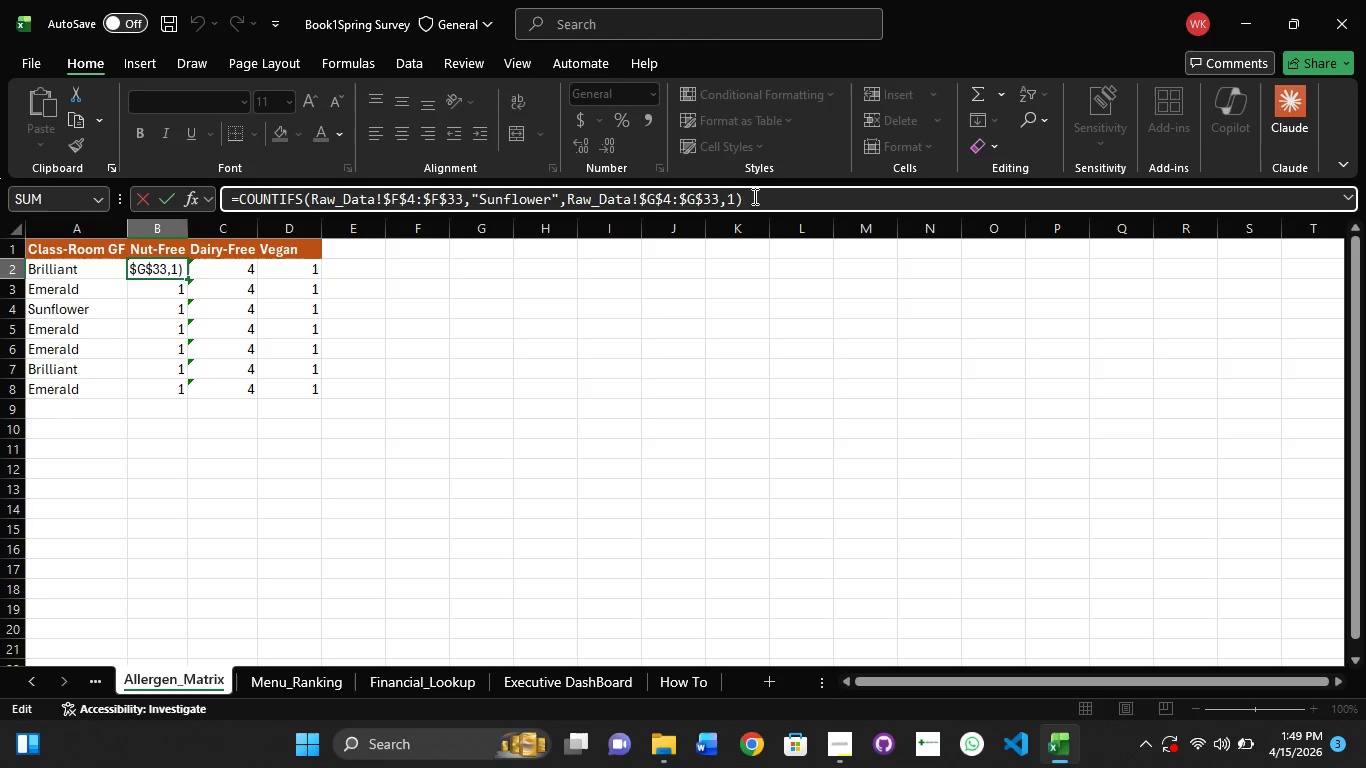 
hold_key(key=Backspace, duration=1.5)
 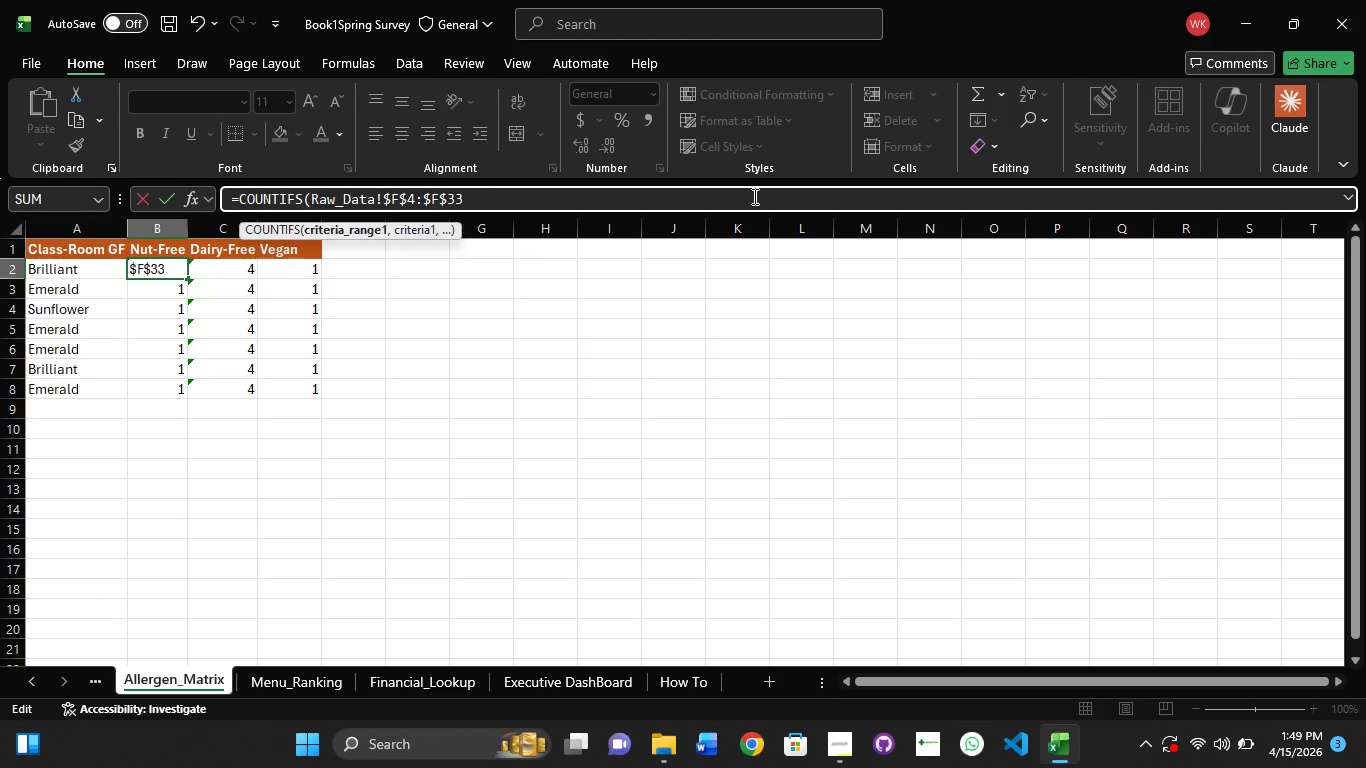 
key(Backspace)
 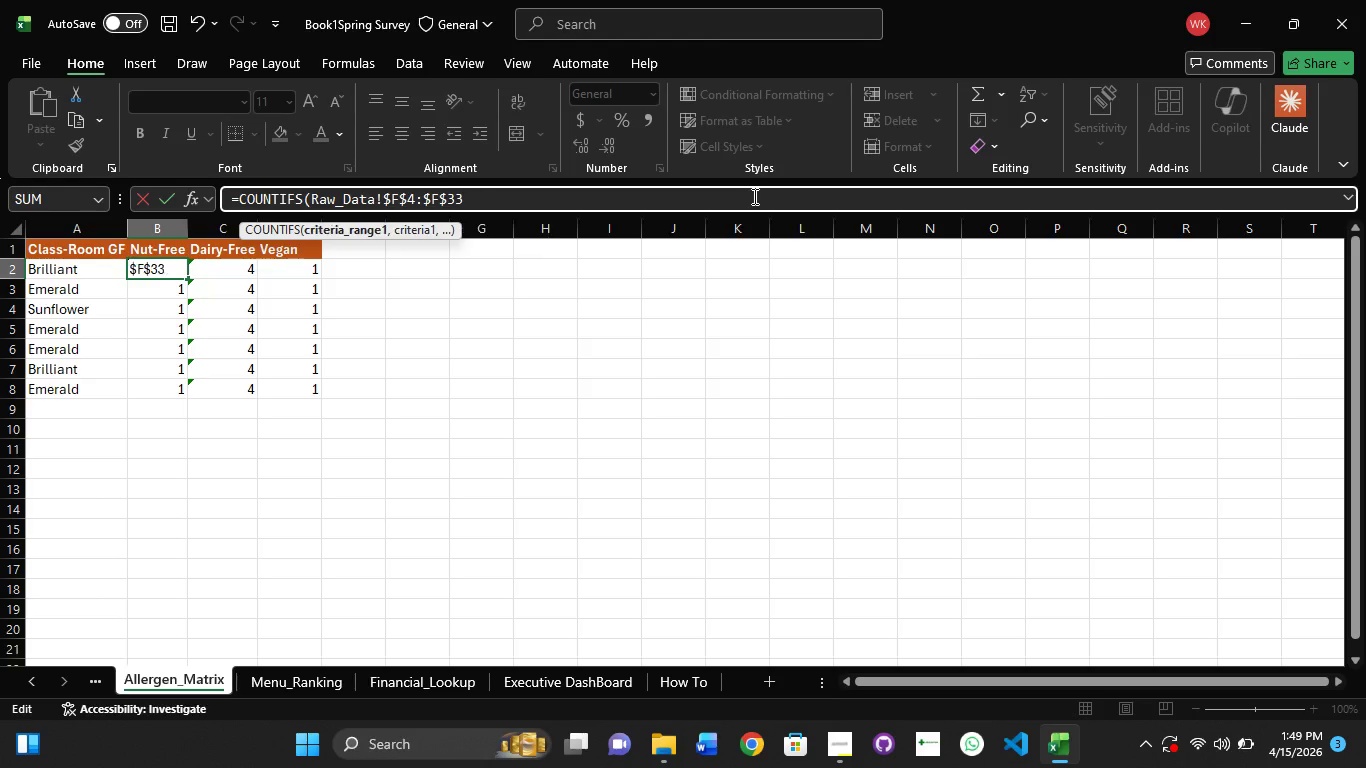 
key(Backspace)
 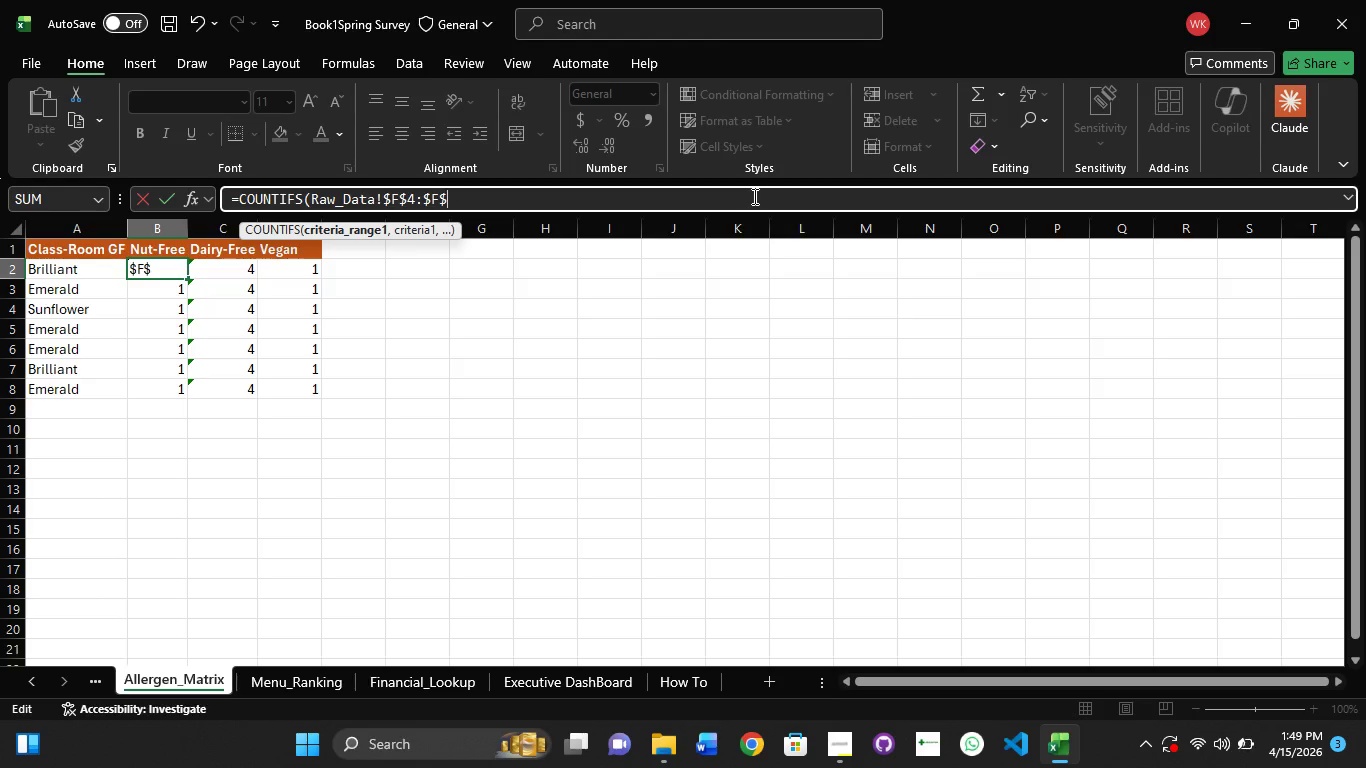 
key(Backspace)
 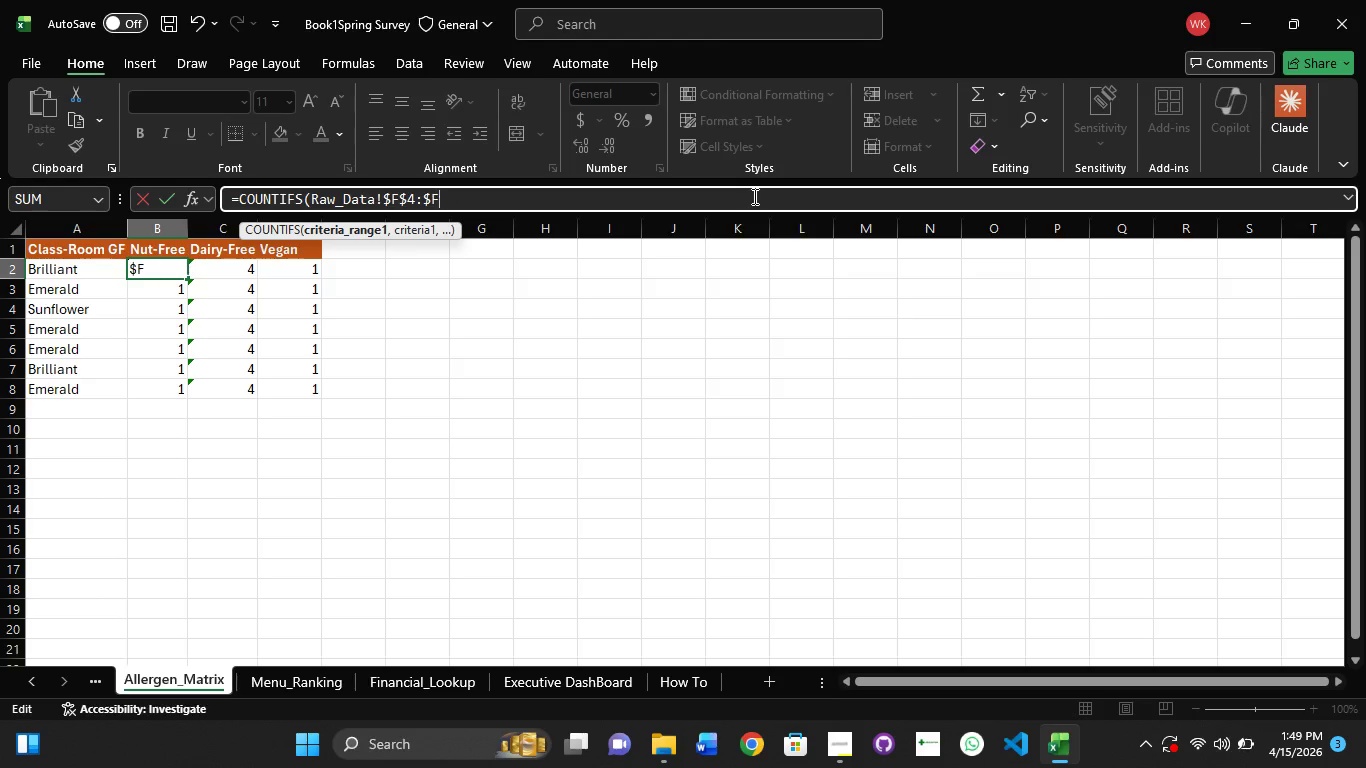 
key(Backspace)
 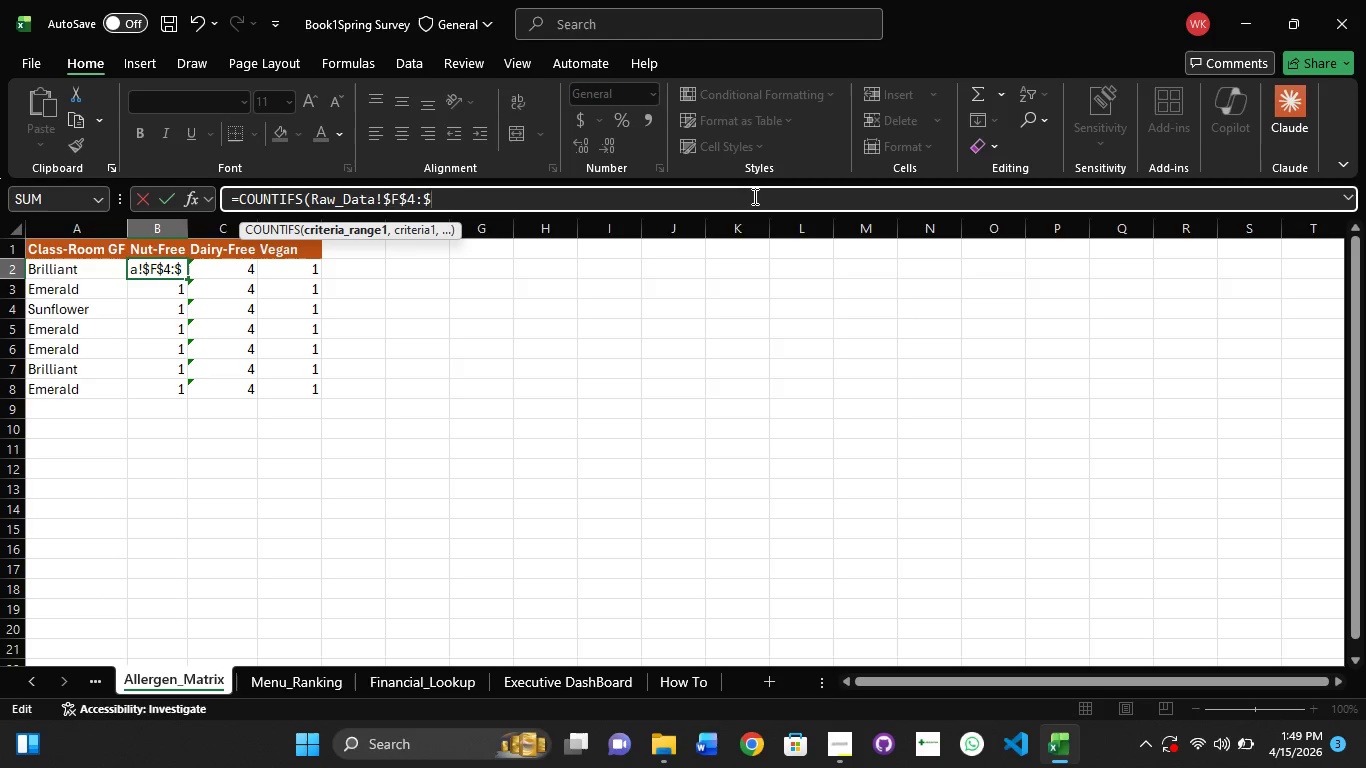 
key(Backspace)
 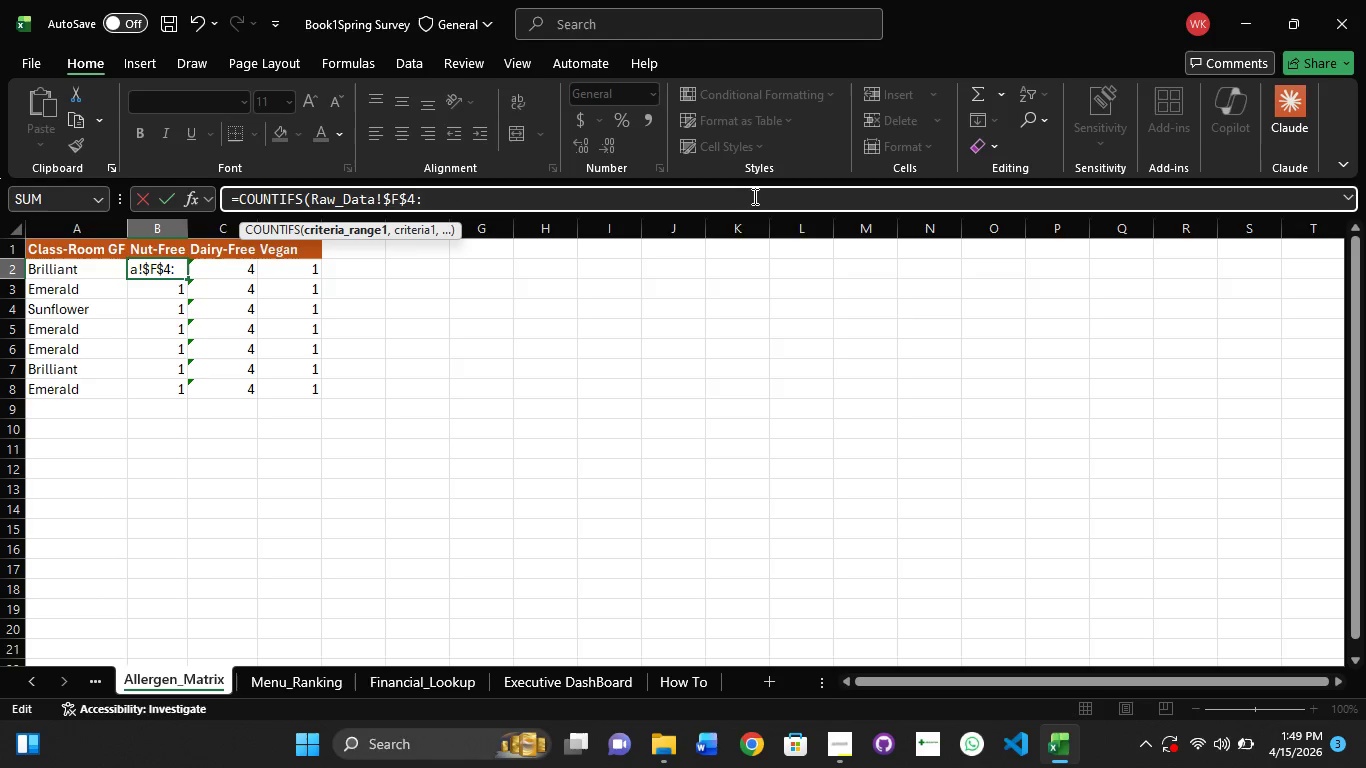 
key(Backspace)
 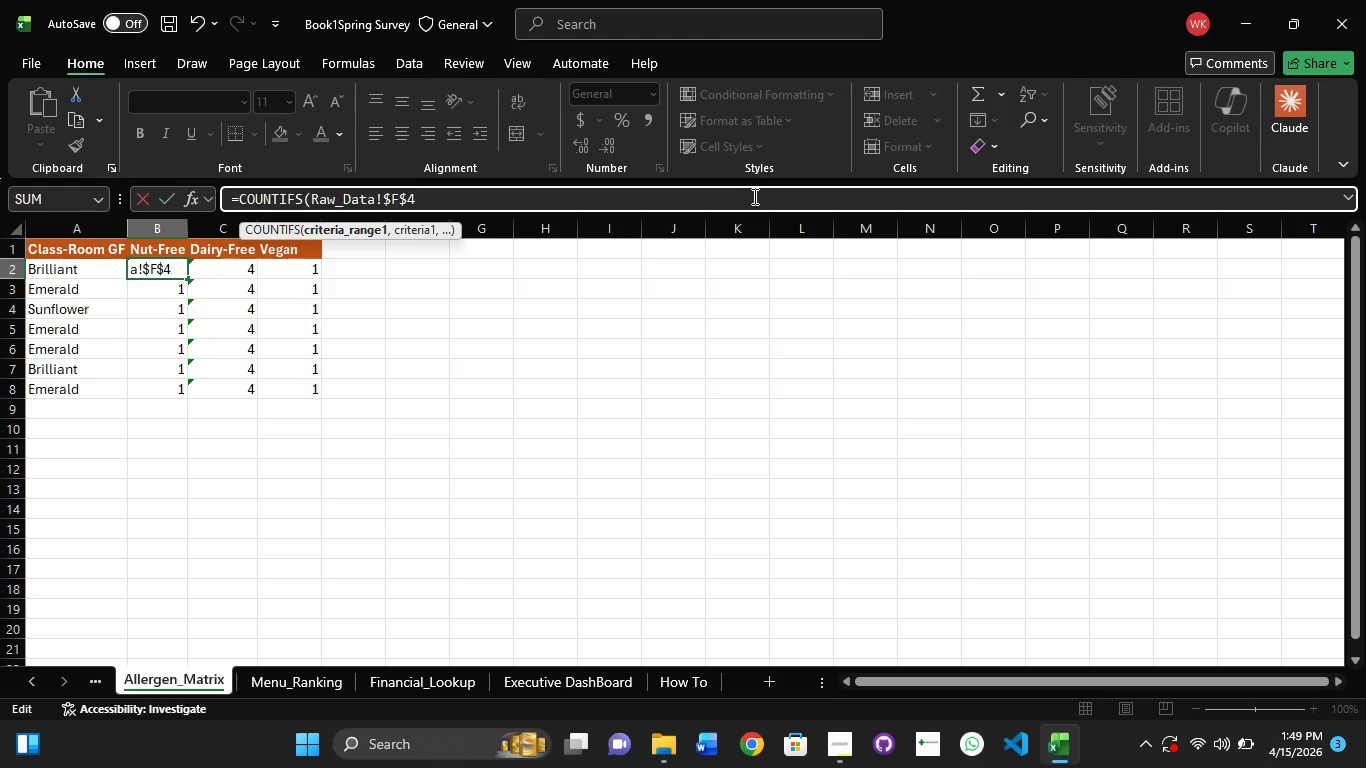 
key(Backspace)
 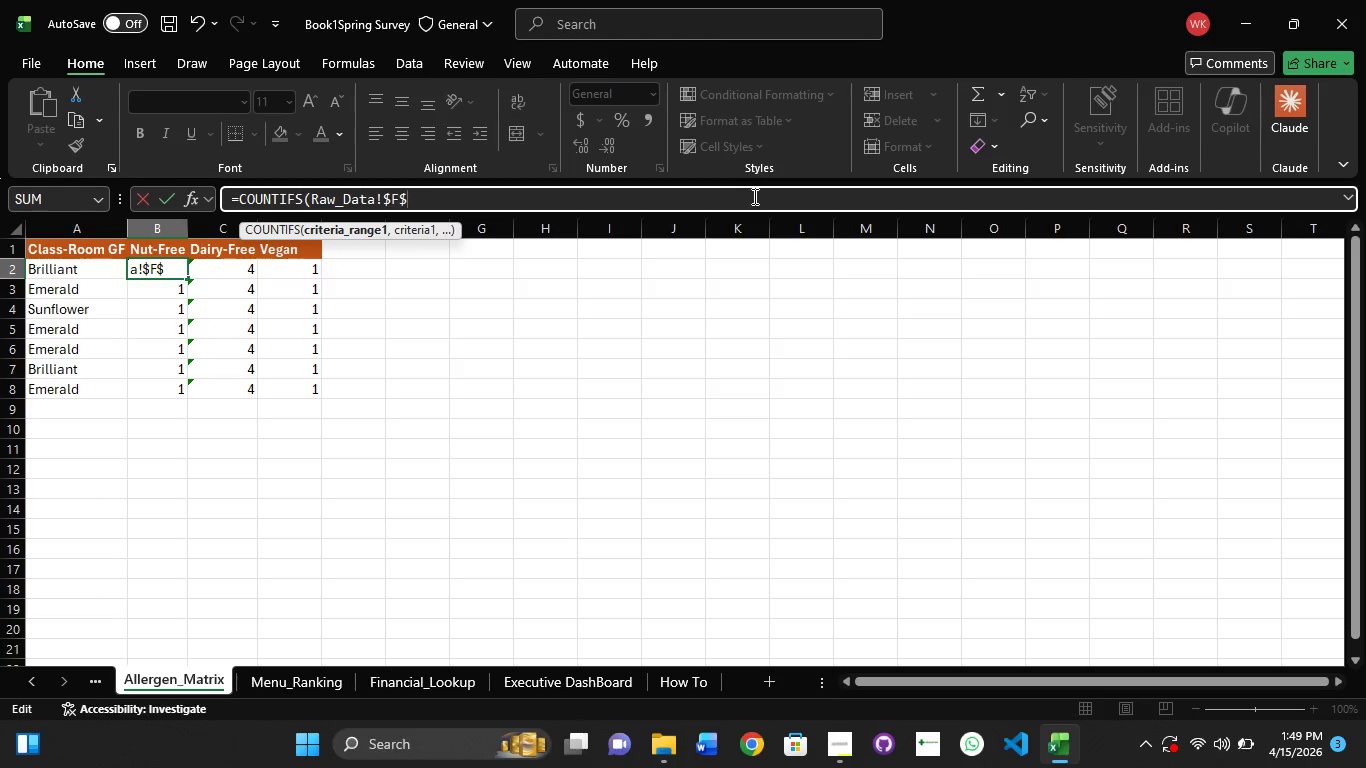 
key(Backspace)
 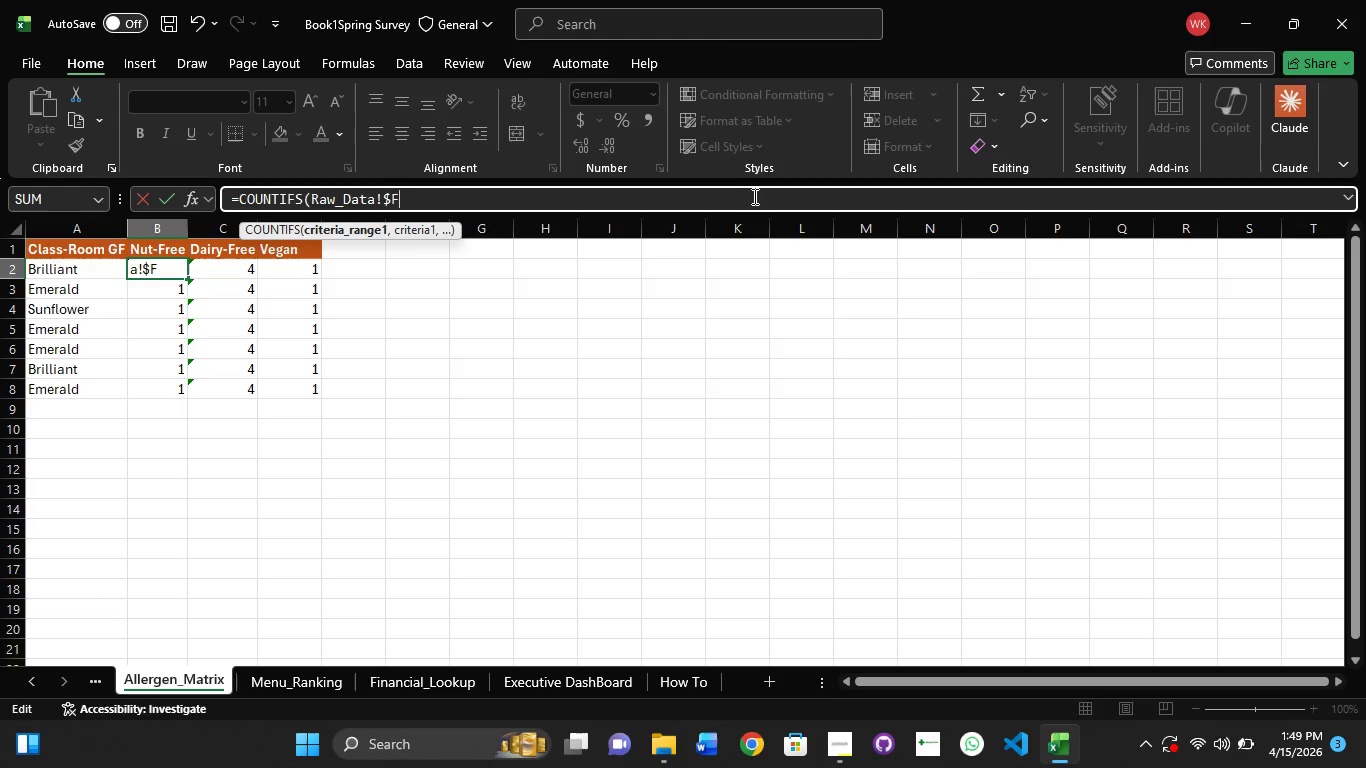 
key(Backspace)
 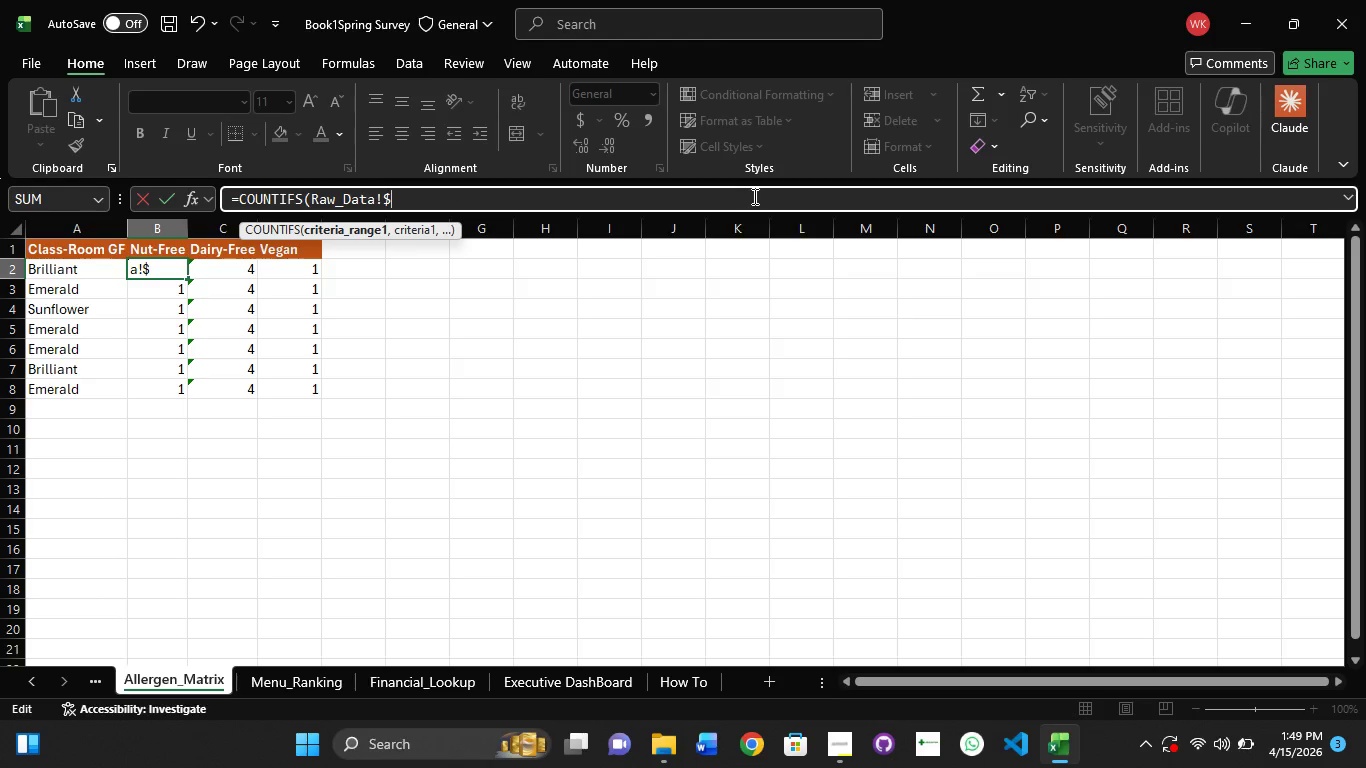 
key(Backspace)
 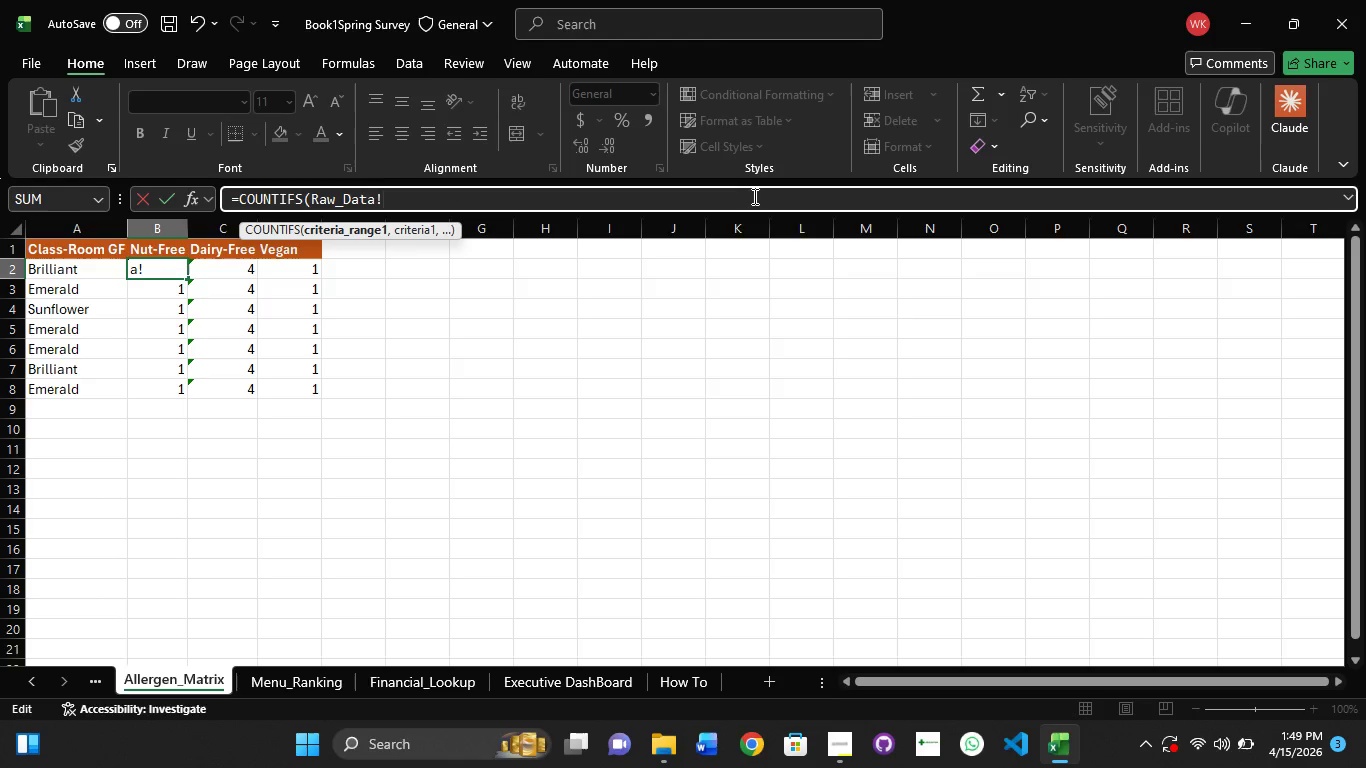 
left_click([753, 196])
 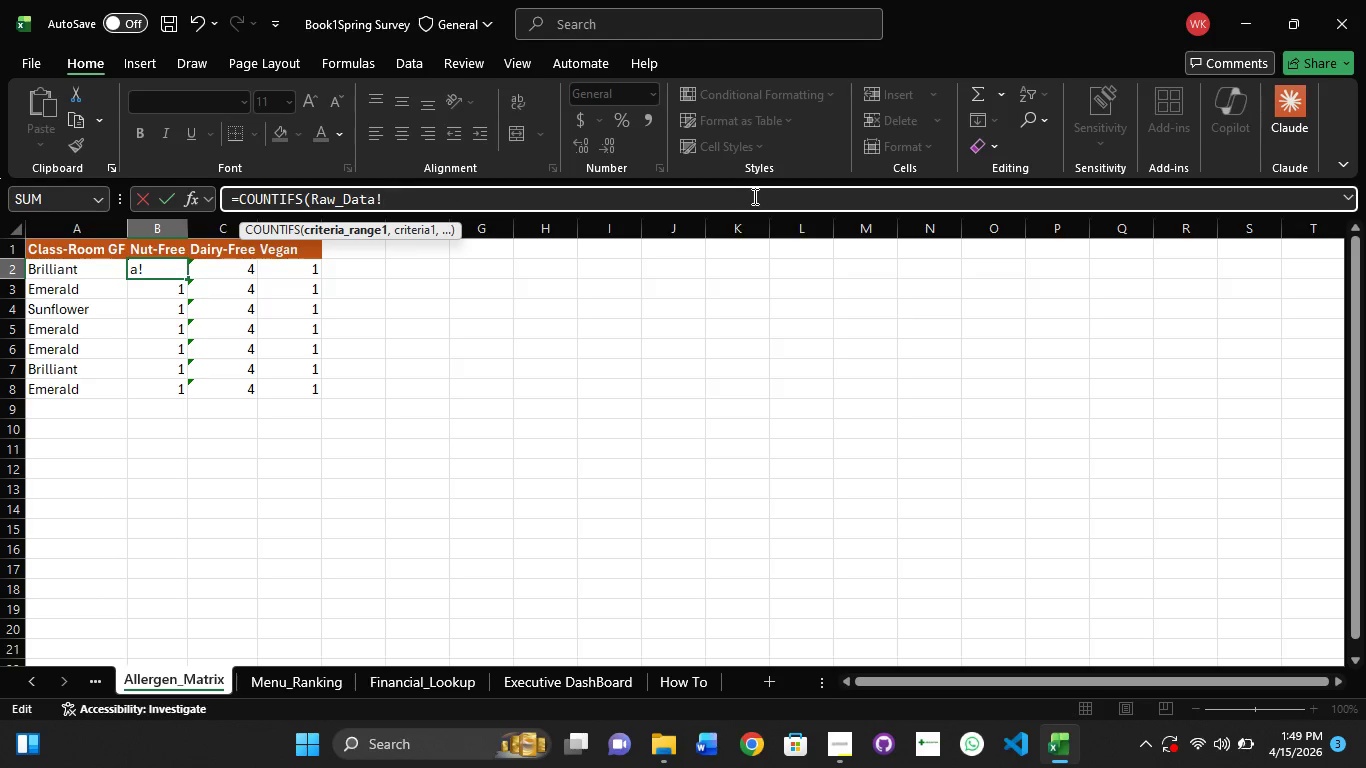 
left_click_drag(start_coordinate=[753, 196], to_coordinate=[1286, 767])
 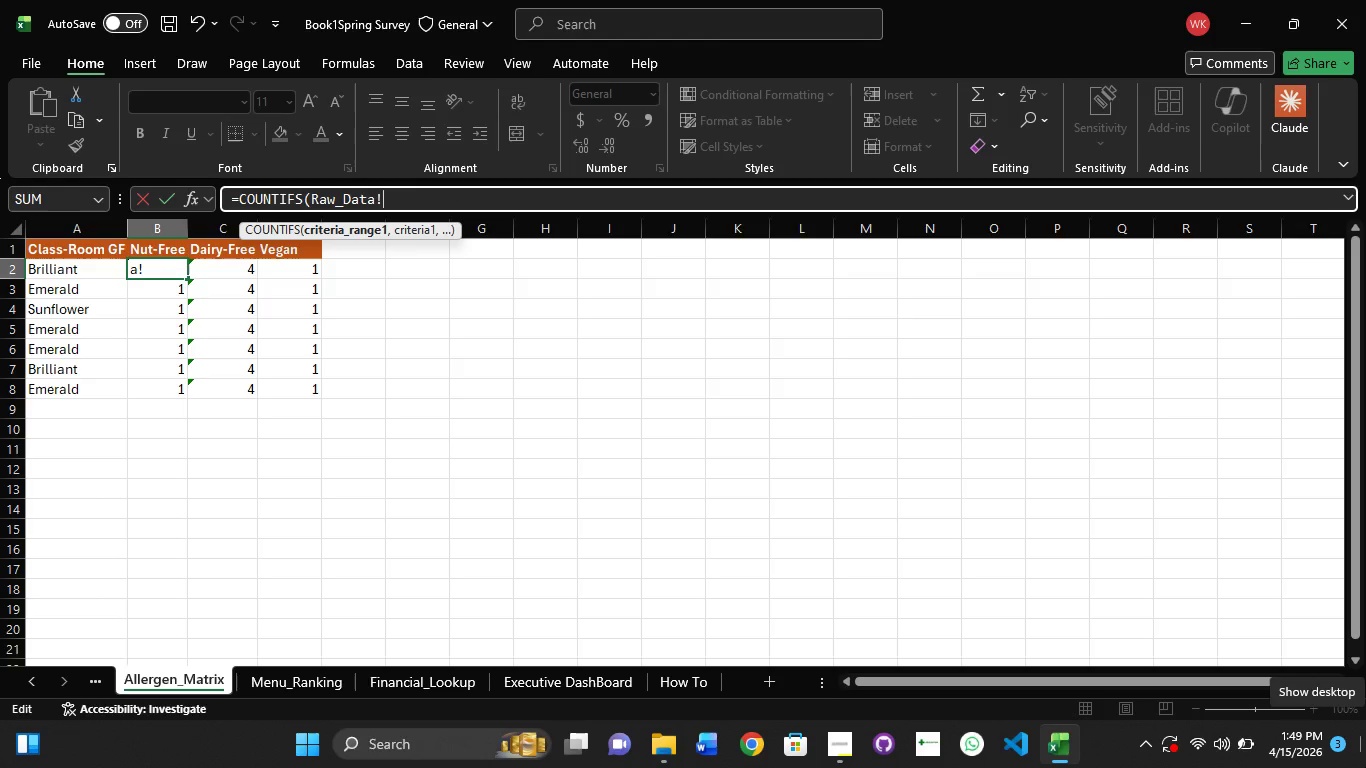 
wait(5.97)
 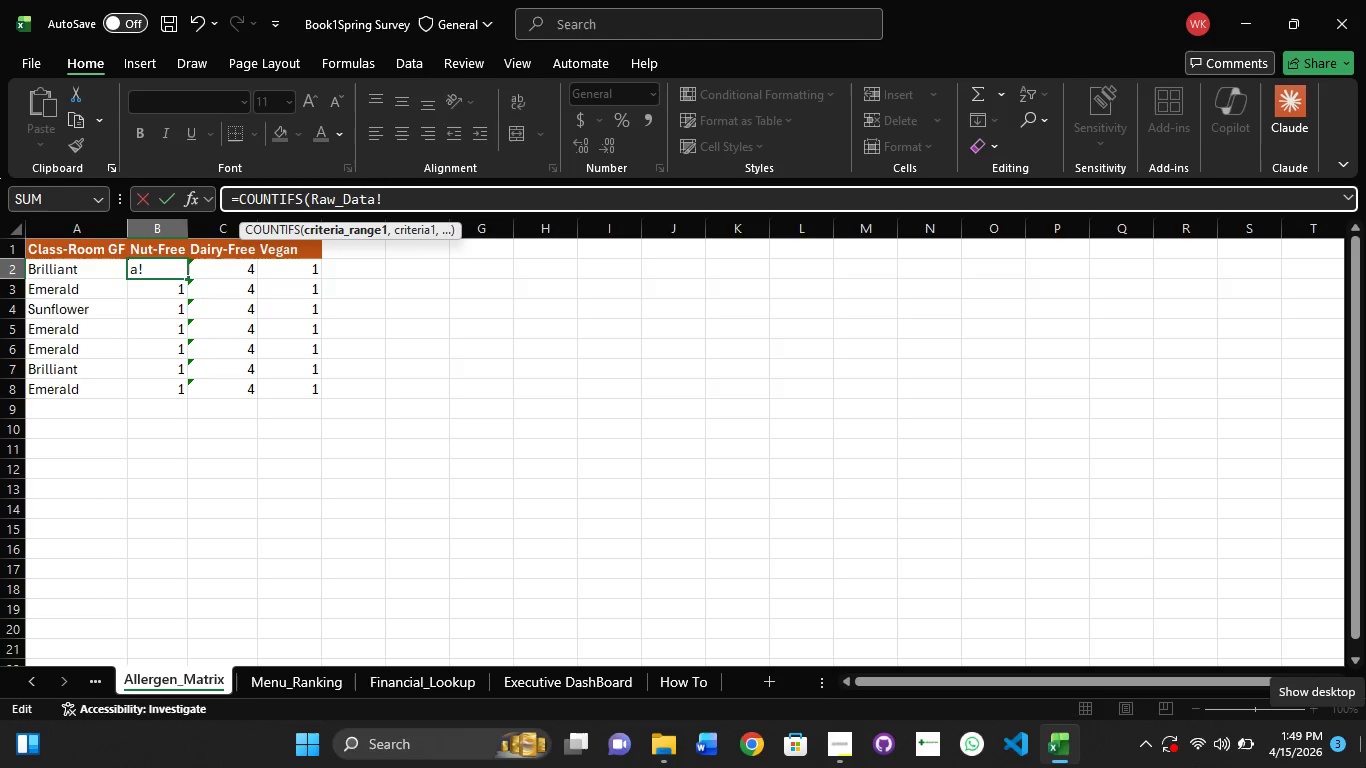 
type($F$33,)
 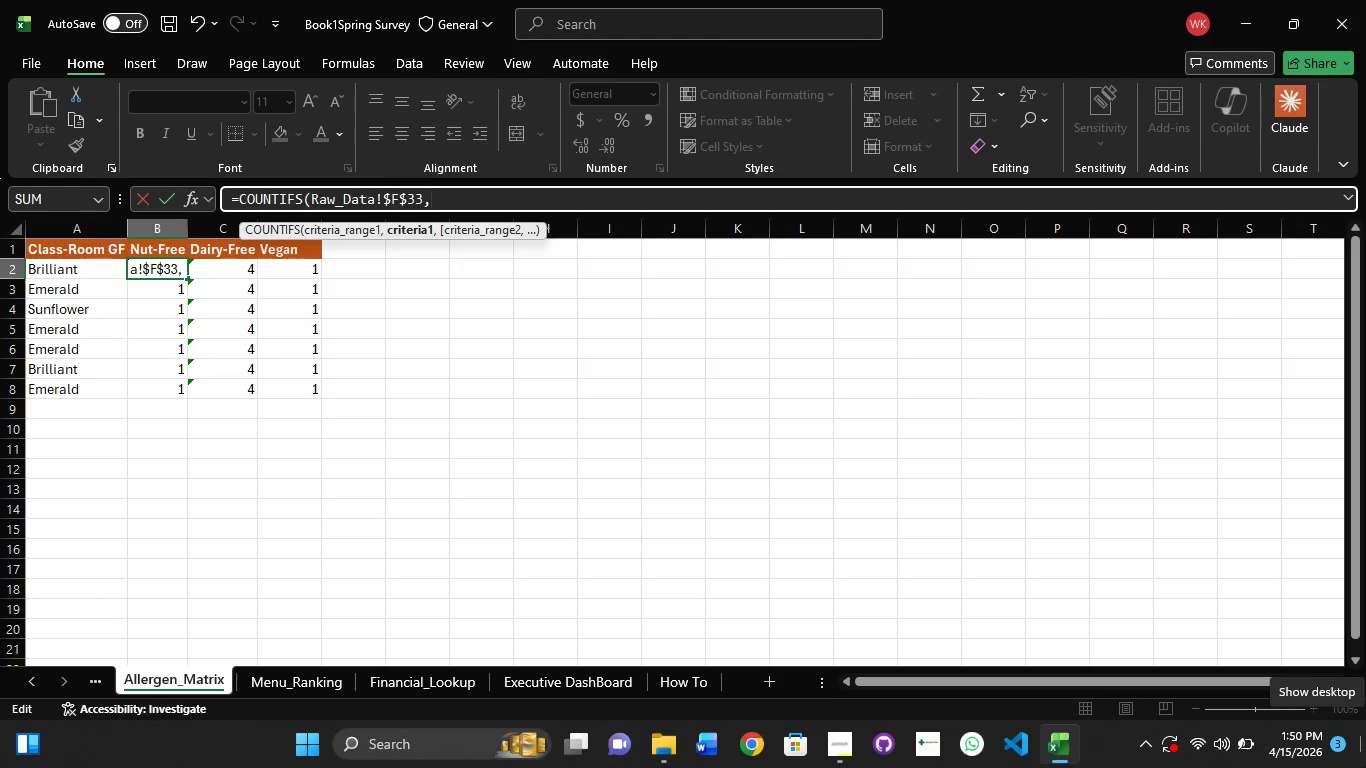 
hold_key(key=ShiftRight, duration=1.5)
 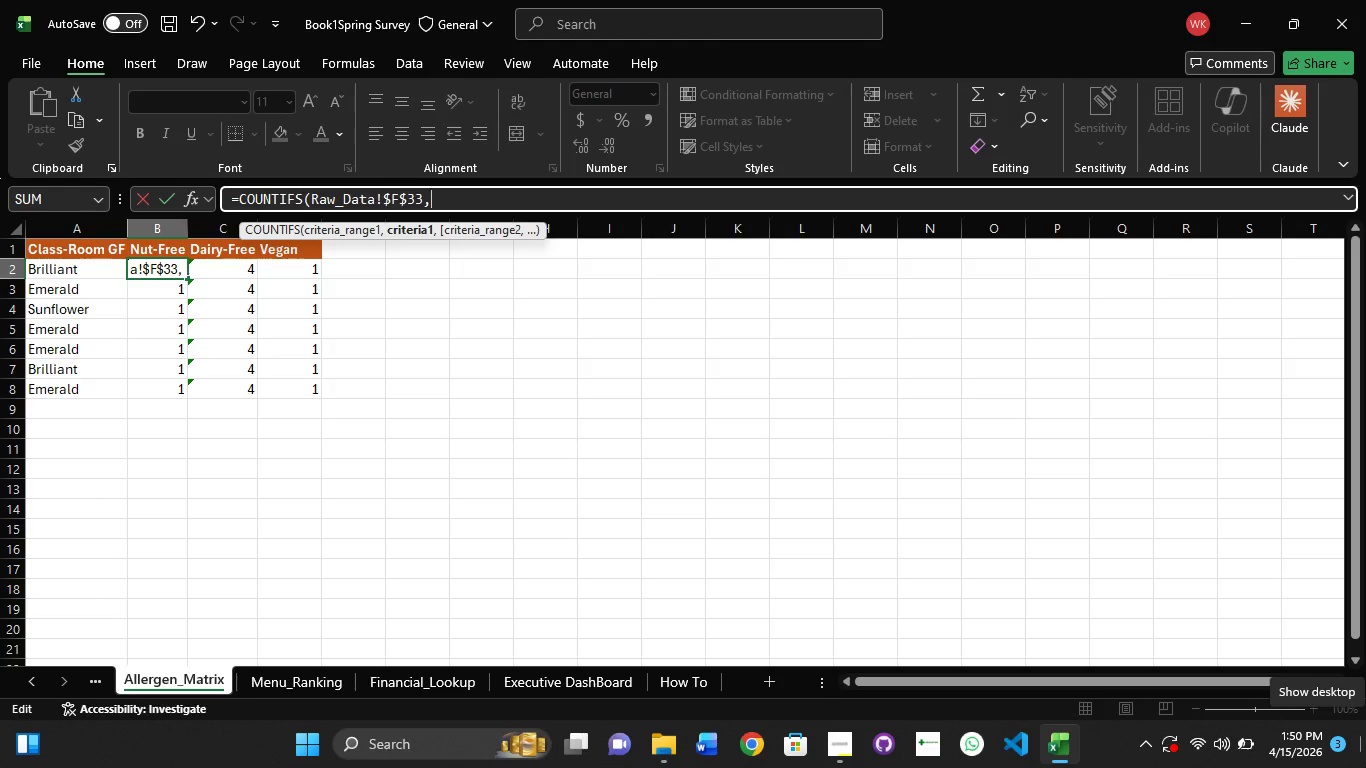 
type($A2)
 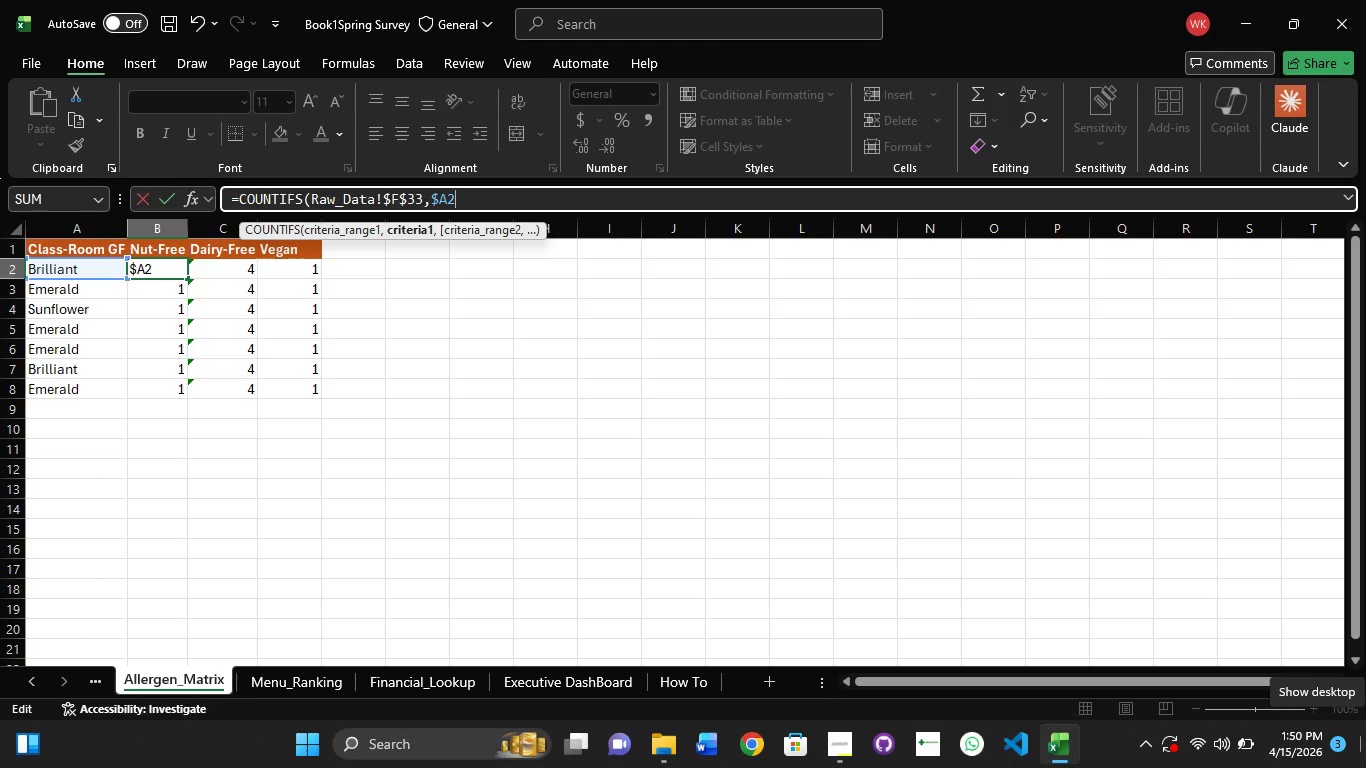 
key(Comma)
 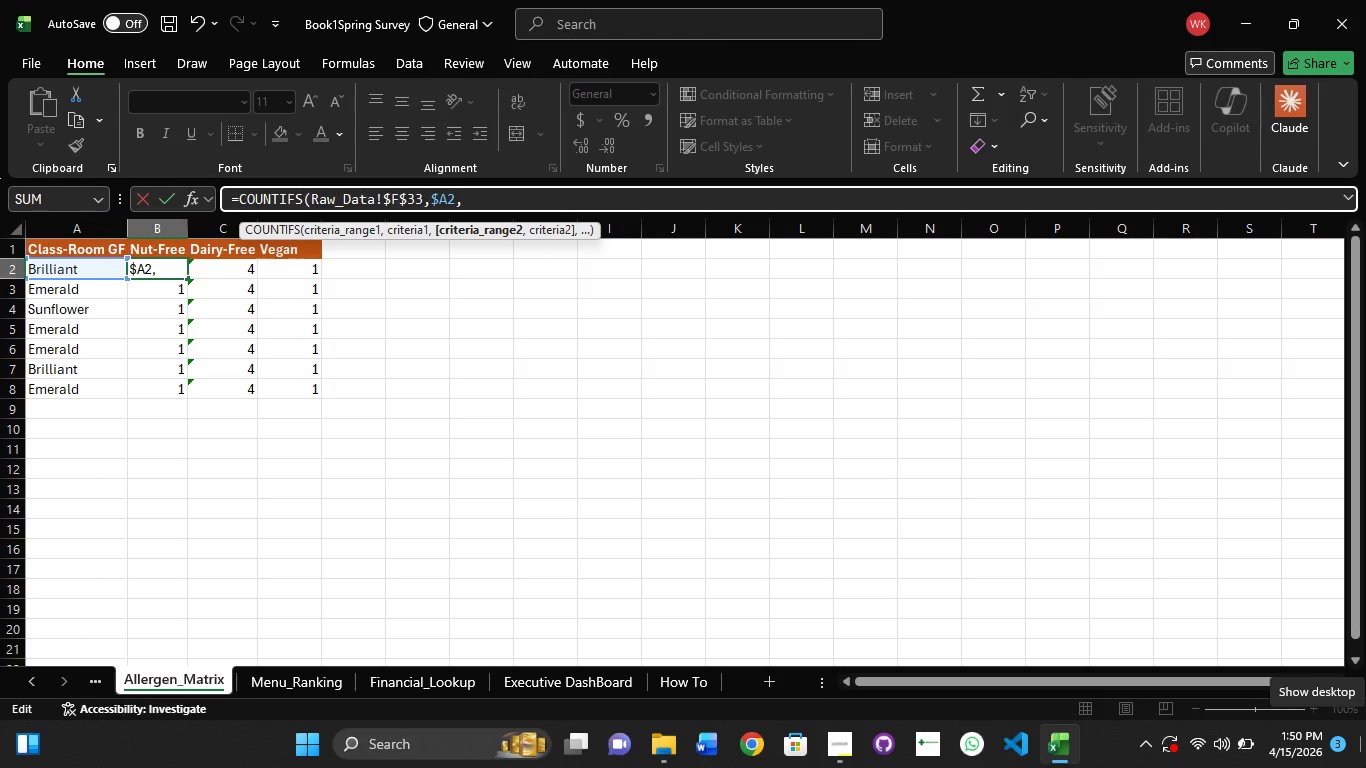 
hold_key(key=ShiftRight, duration=1.5)
 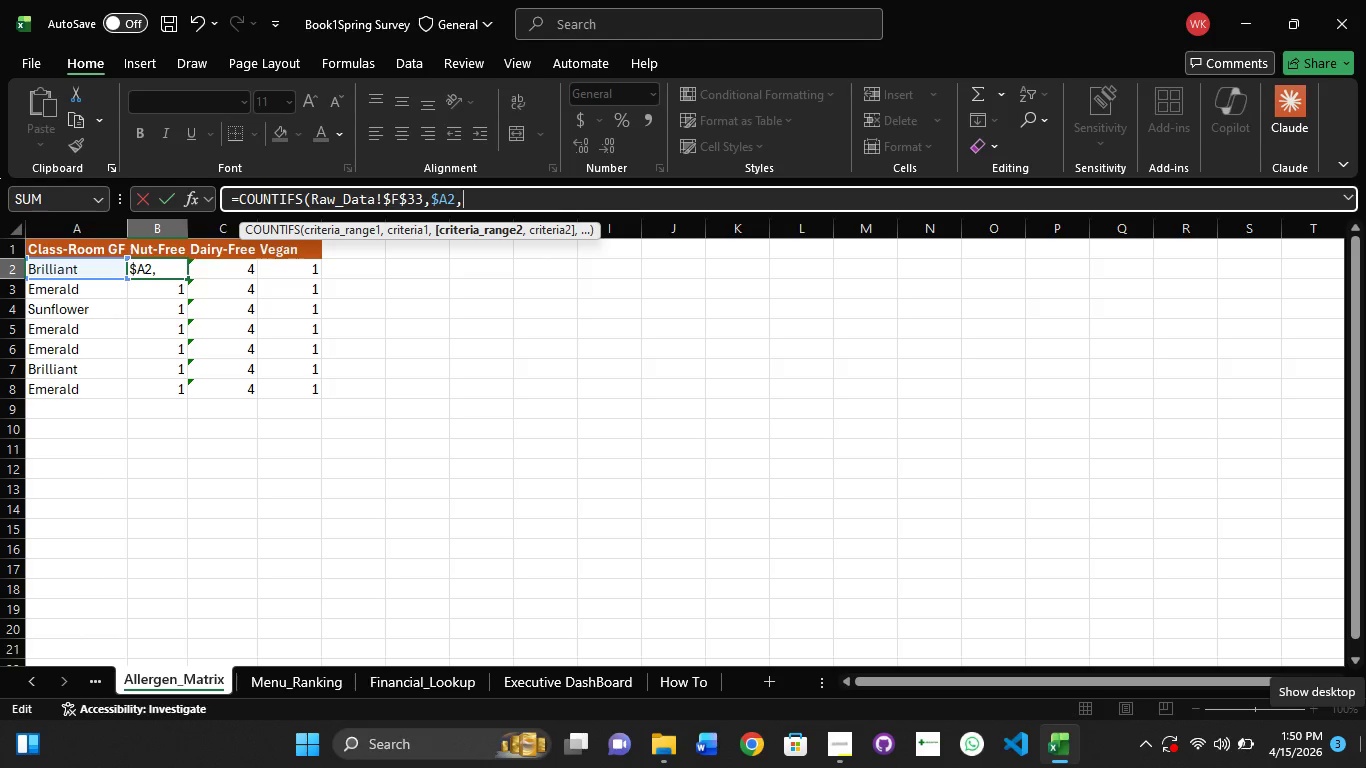 
key(Shift+R)
 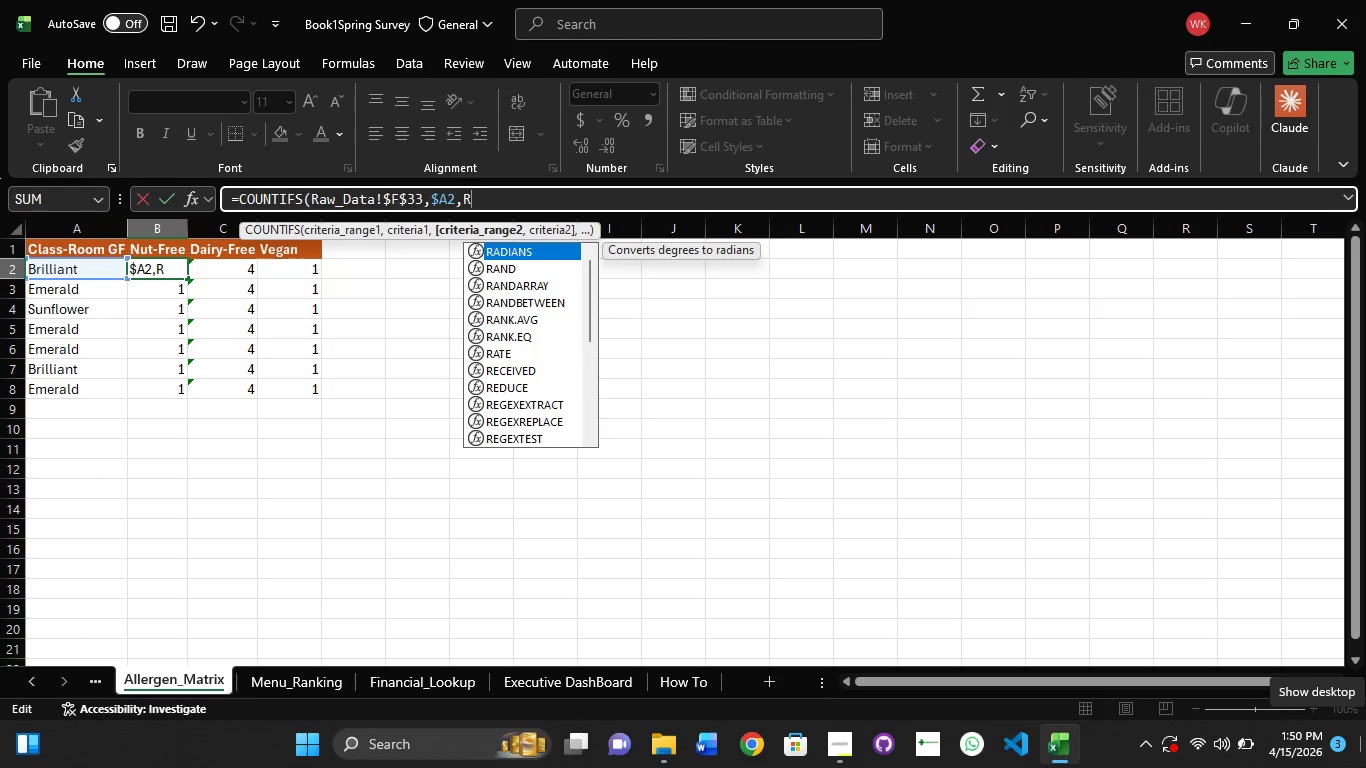 
type(aw_data!$G)
key(Backspace)
key(Backspace)
key(Backspace)
key(Backspace)
key(Backspace)
key(Backspace)
key(Backspace)
type(Data)
 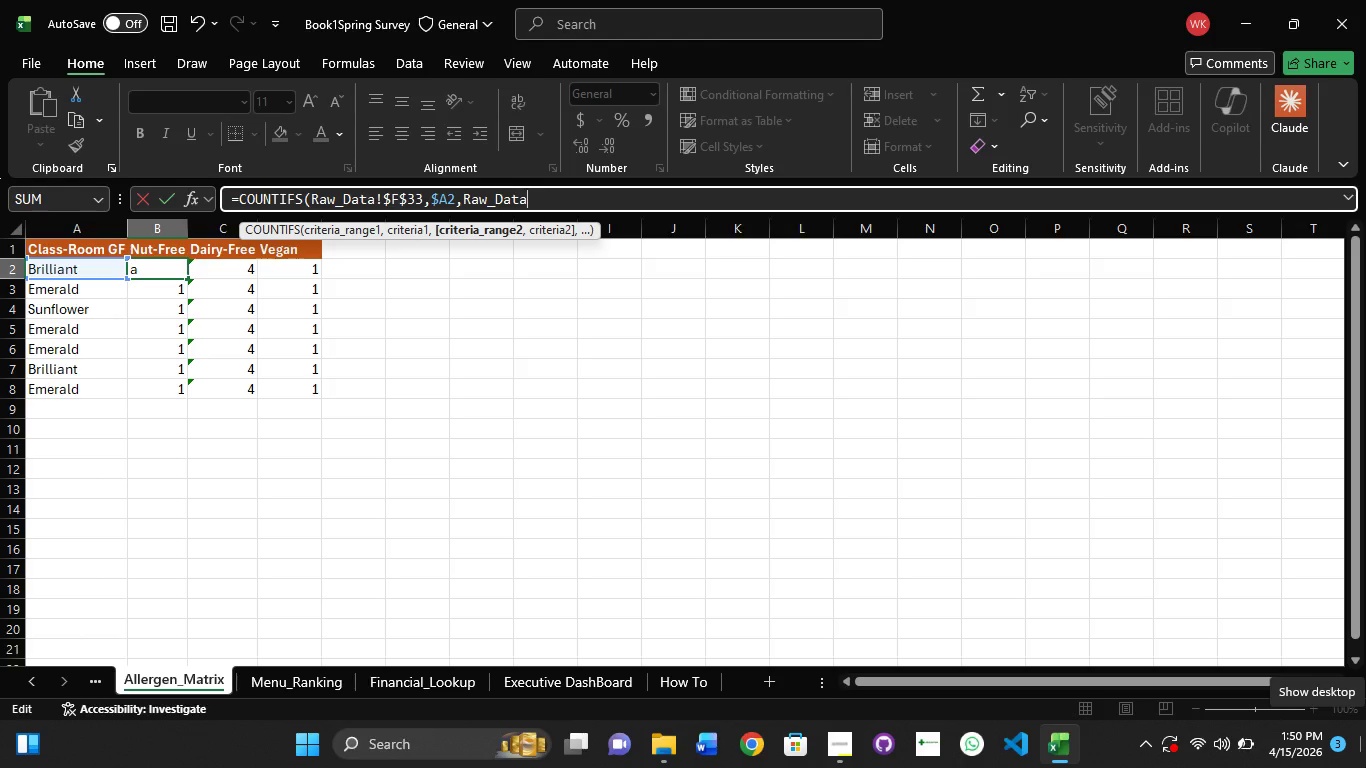 
type(!$G$4:$G$)
 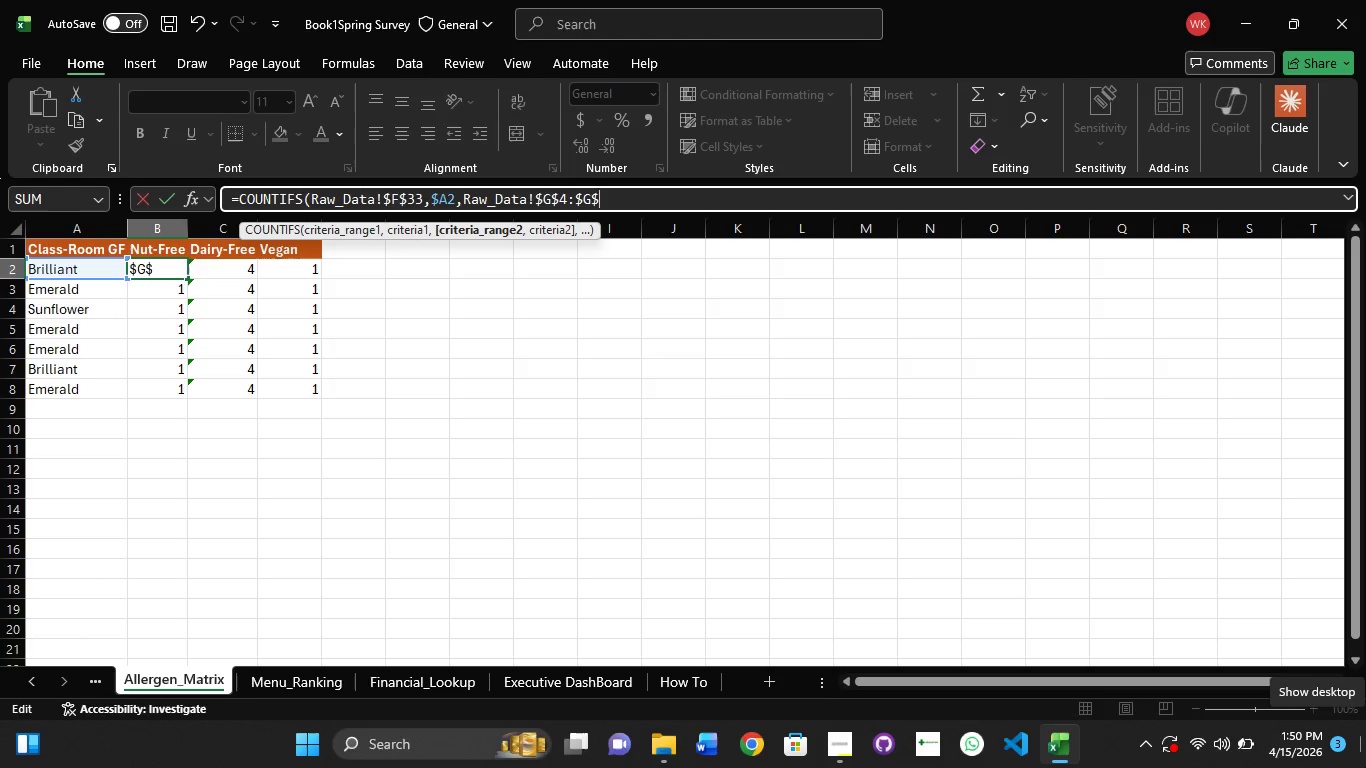 
 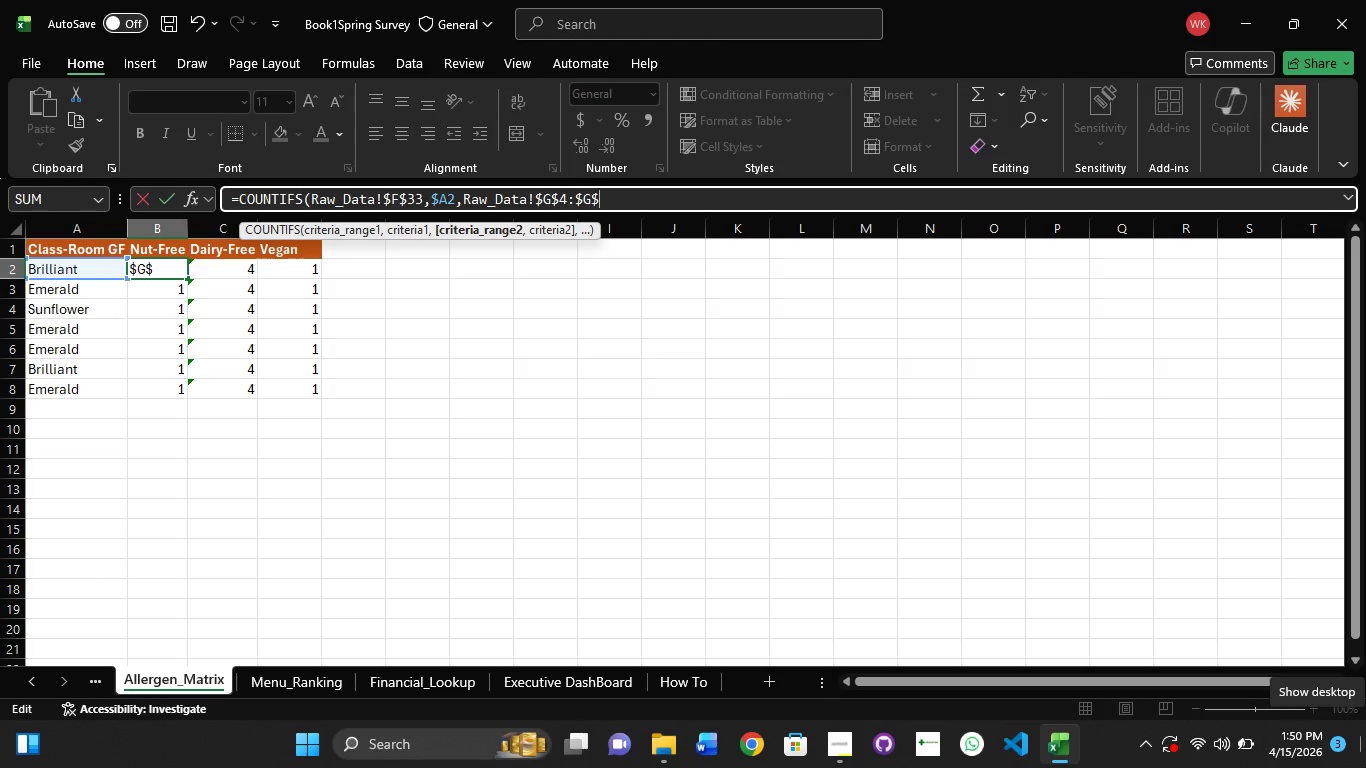 
hold_key(key=ShiftRight, duration=1.5)
 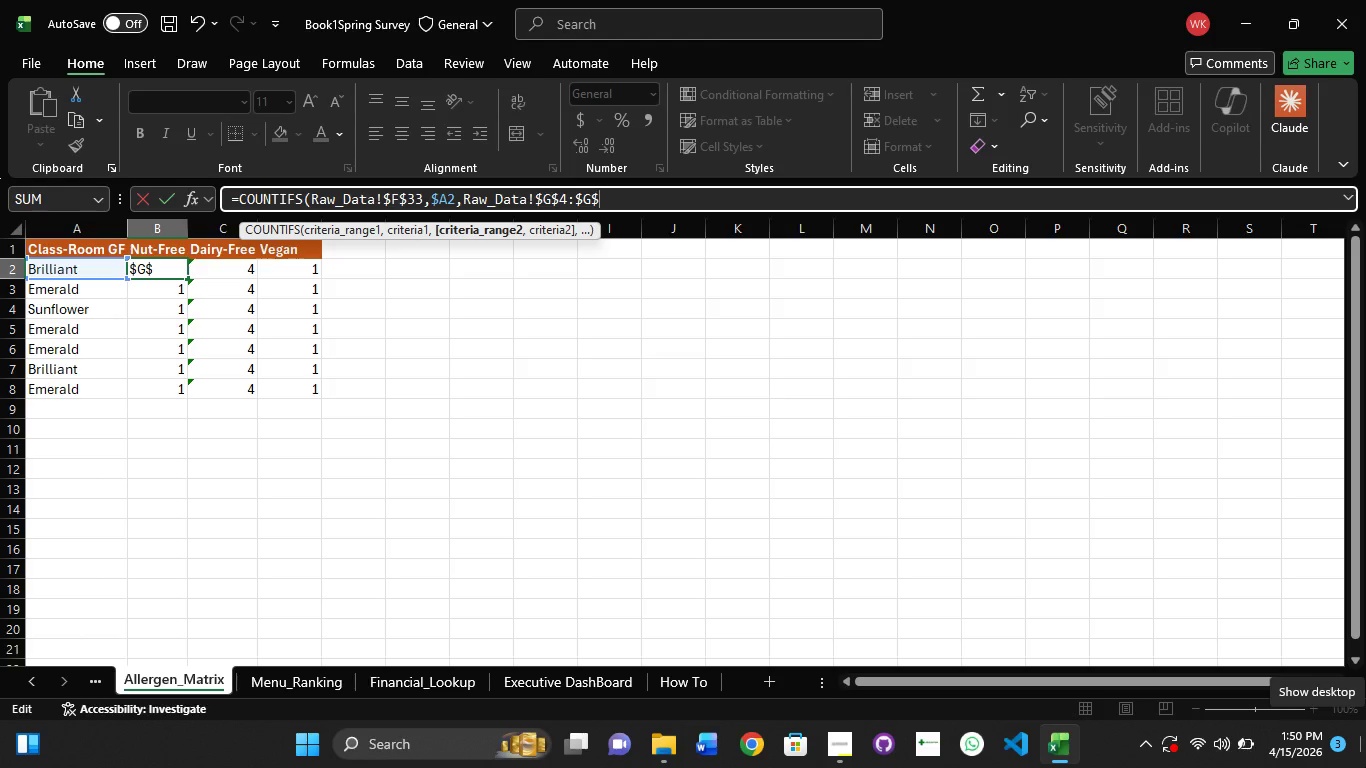 
hold_key(key=ShiftRight, duration=0.84)
 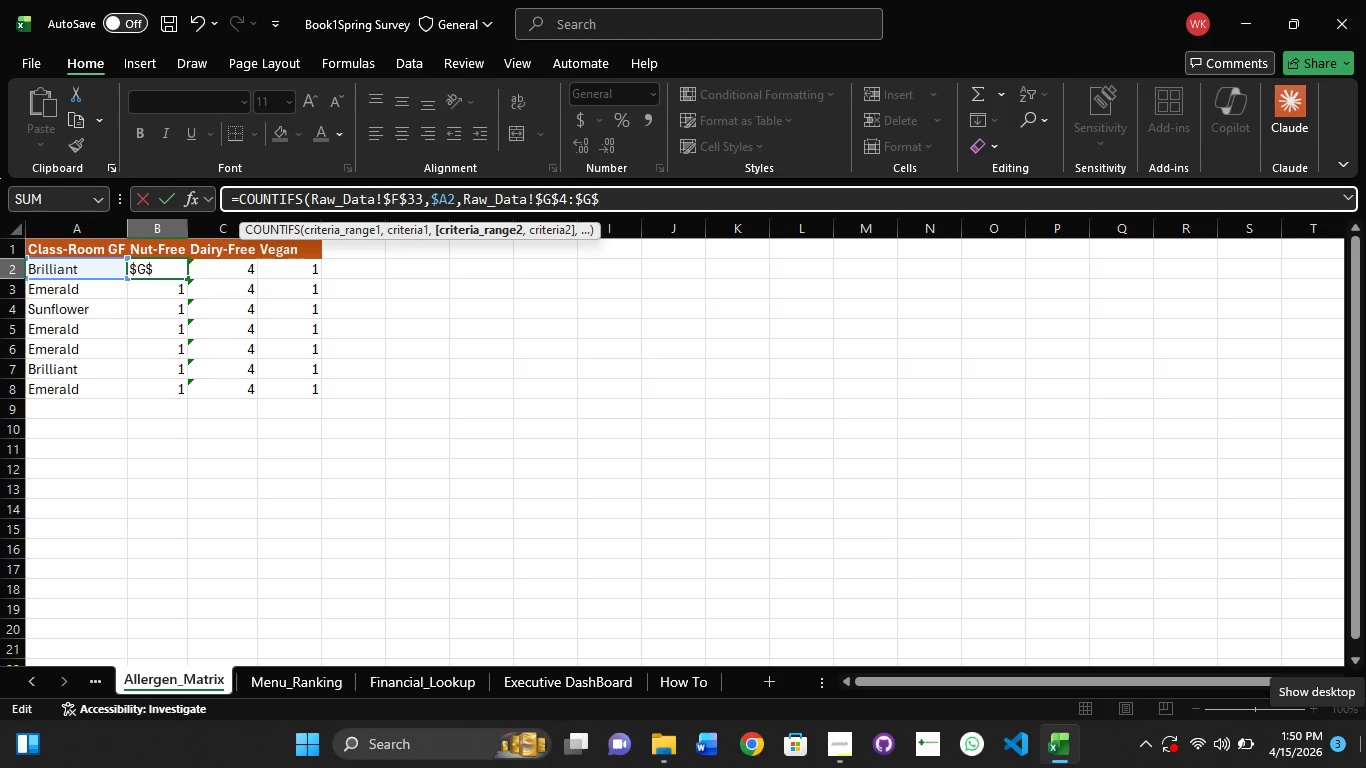 
type(33)
 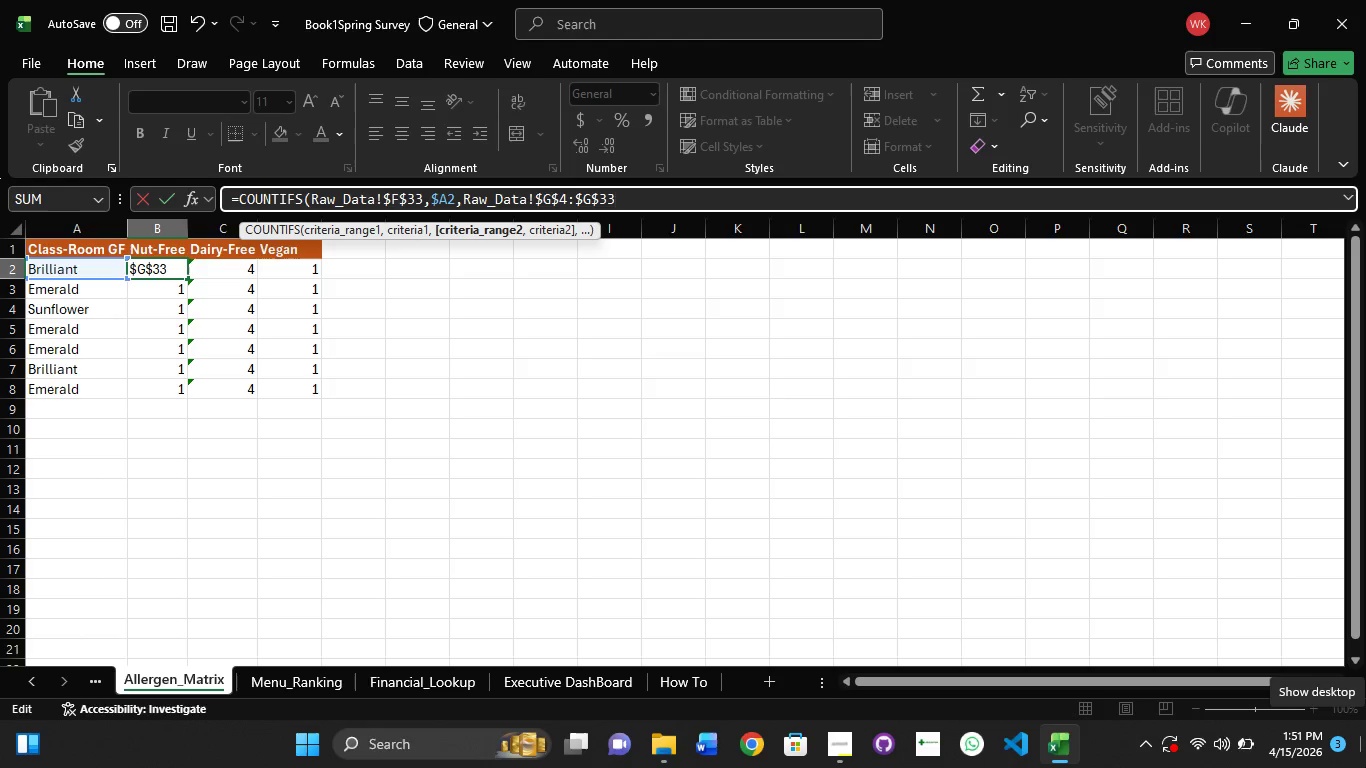 
type(,1))
 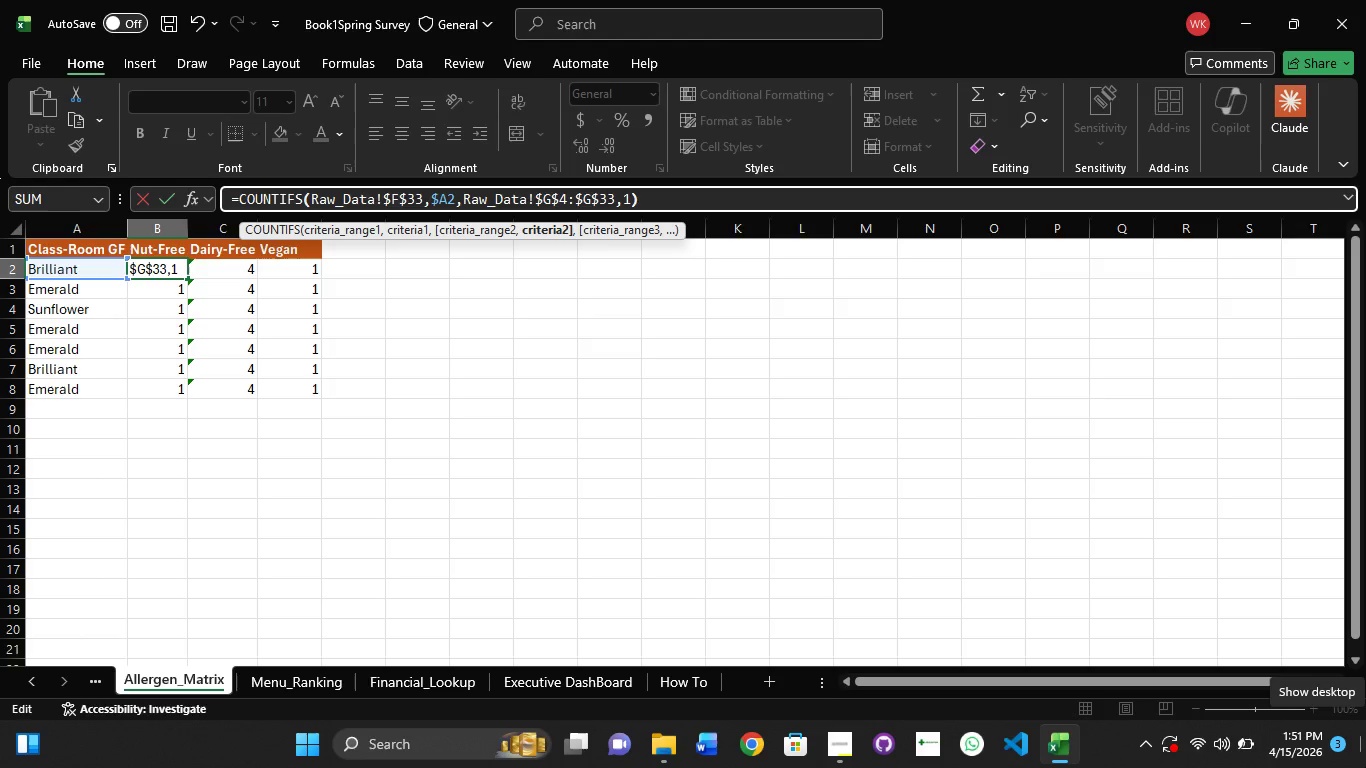 
key(Enter)
 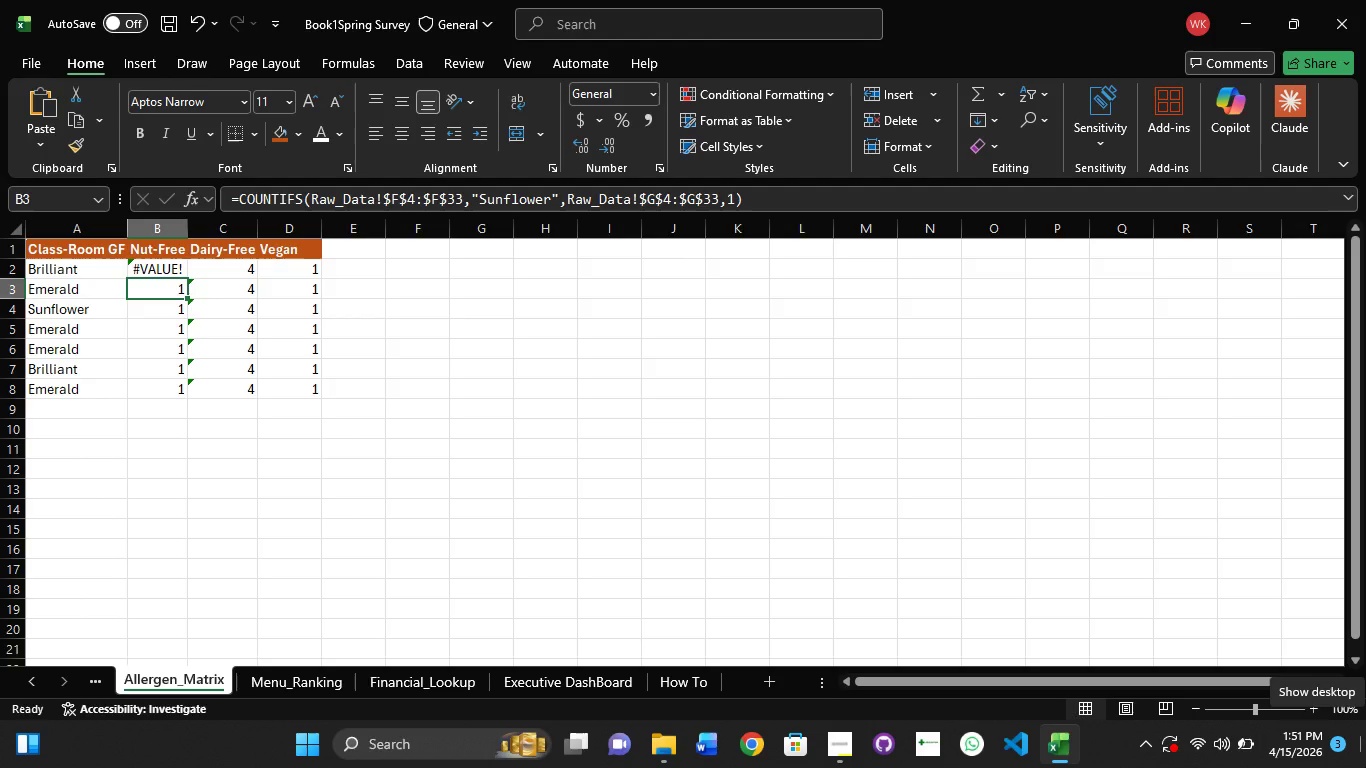 
mouse_move([1309, 687])
 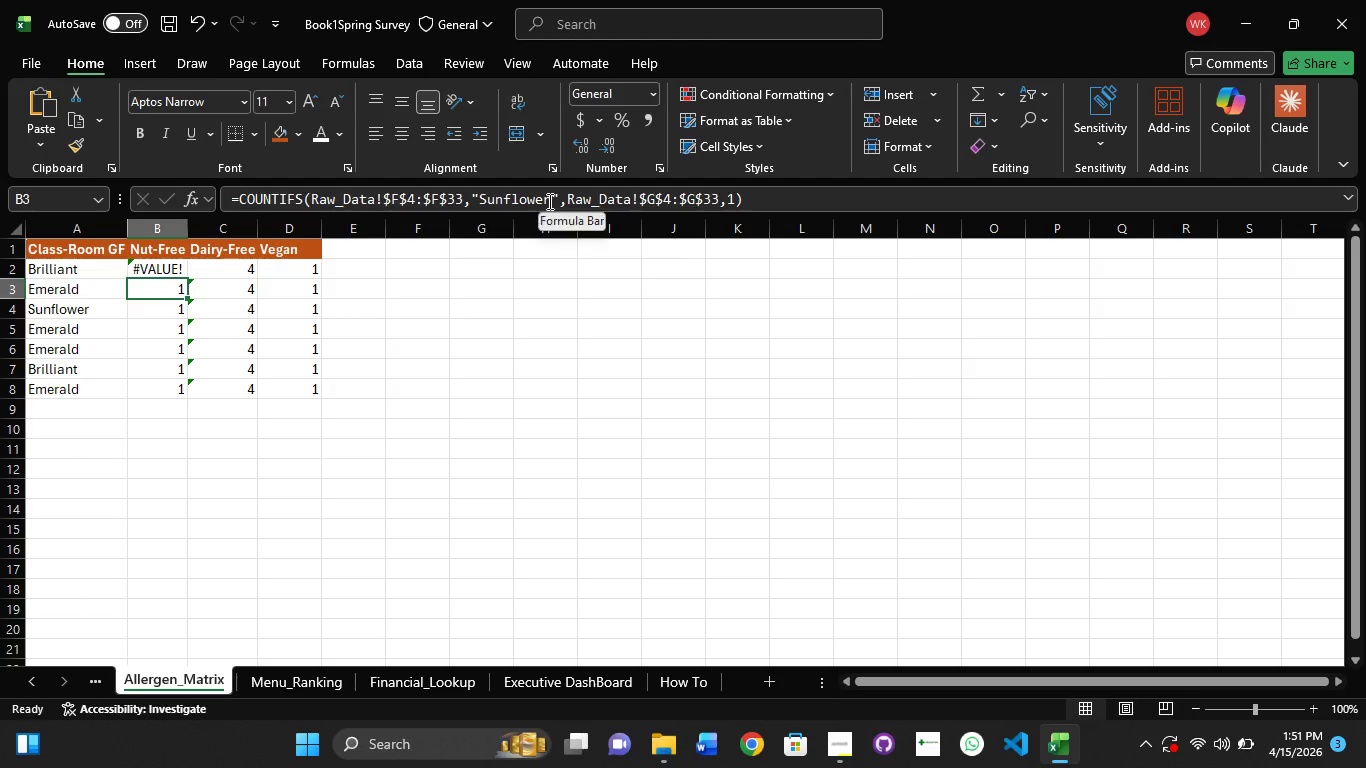 
left_click([548, 201])
 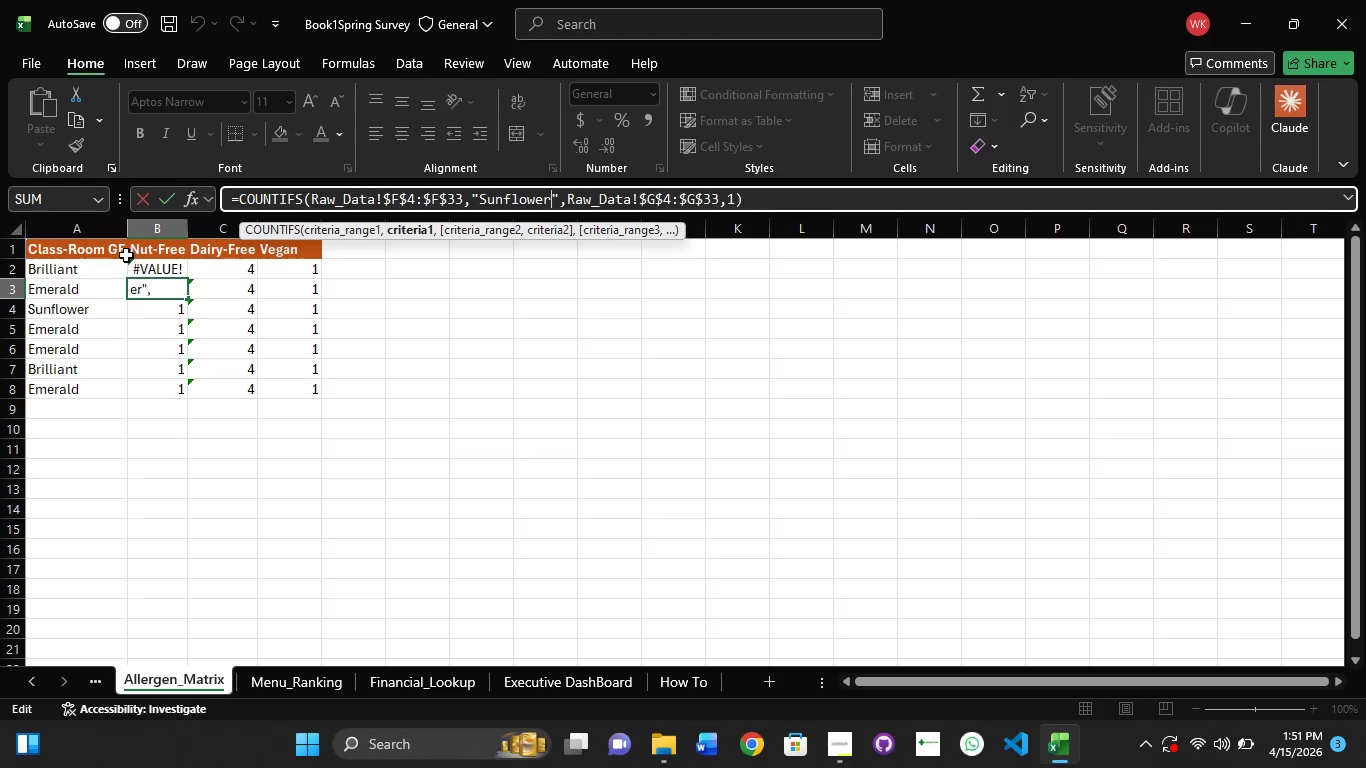 
left_click([146, 273])
 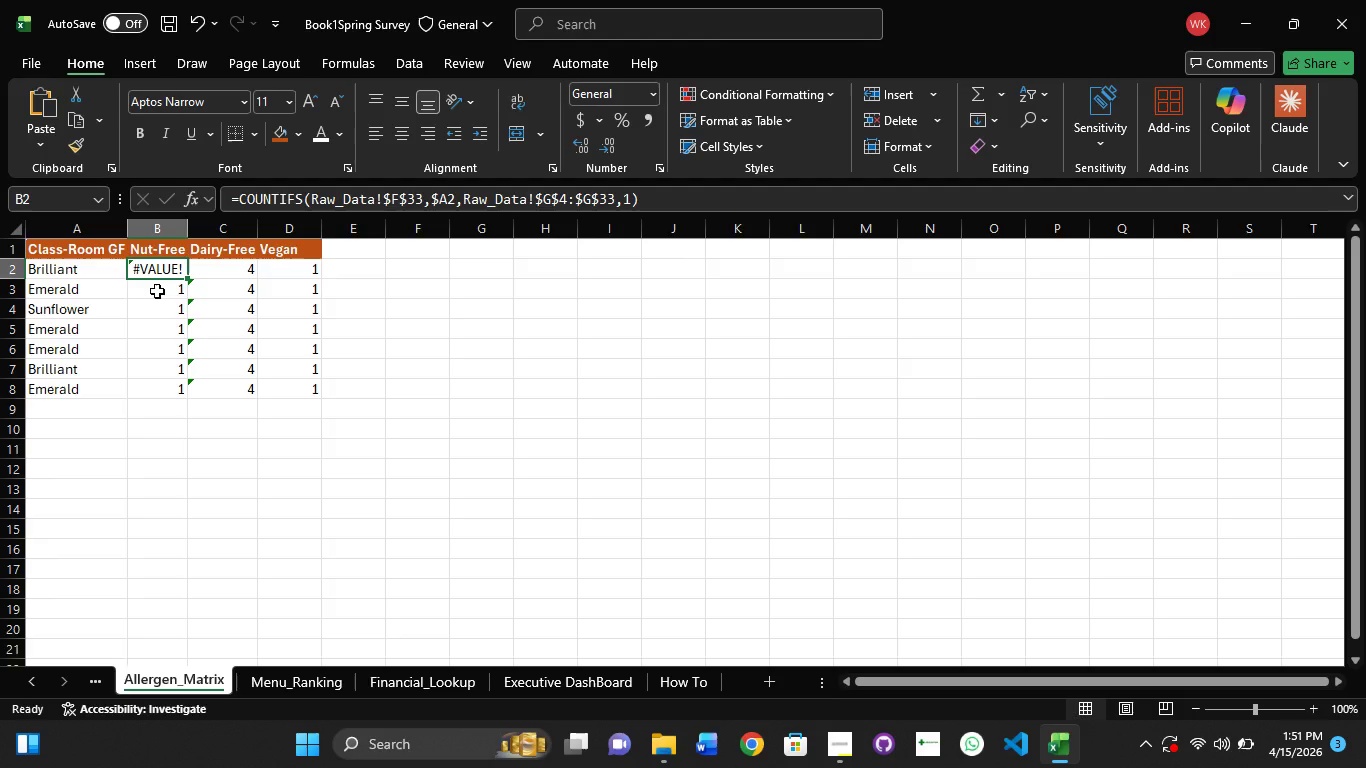 
left_click([157, 291])
 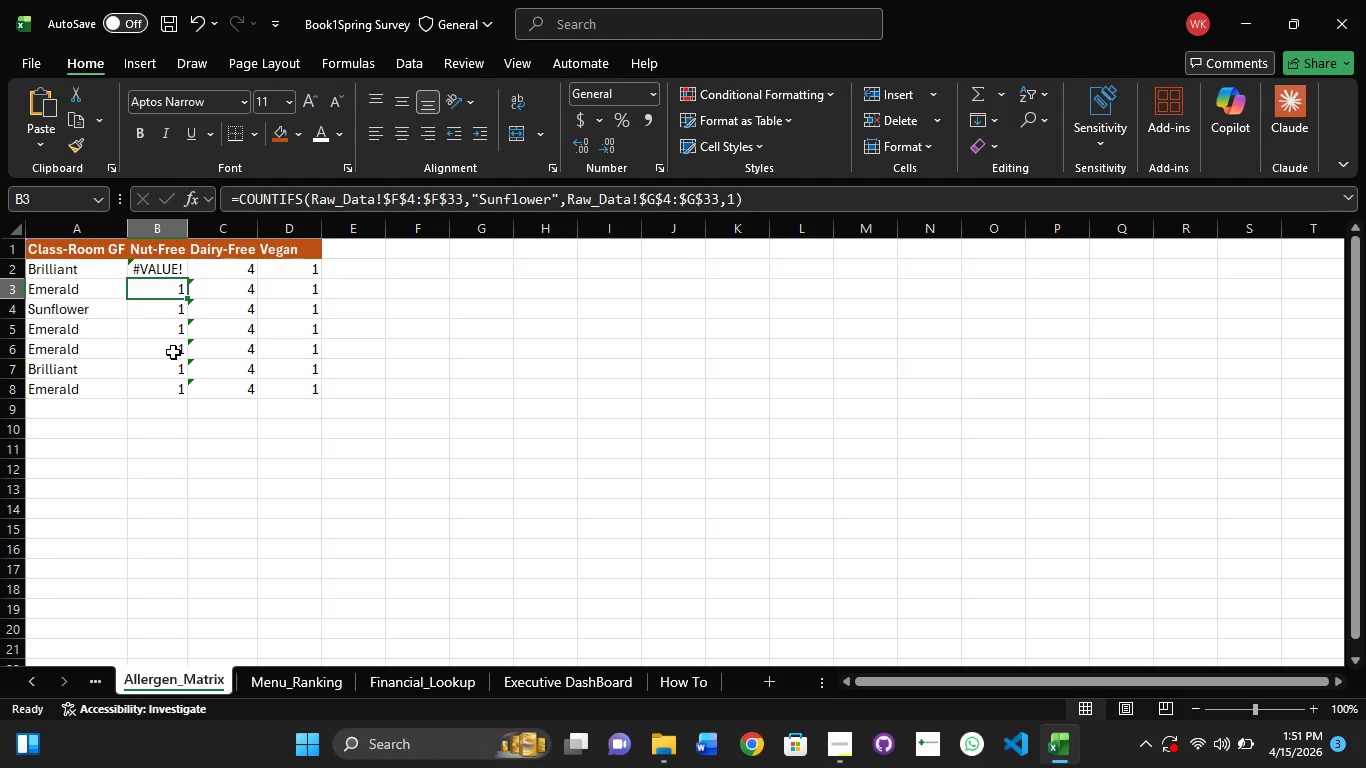 
left_click([173, 352])
 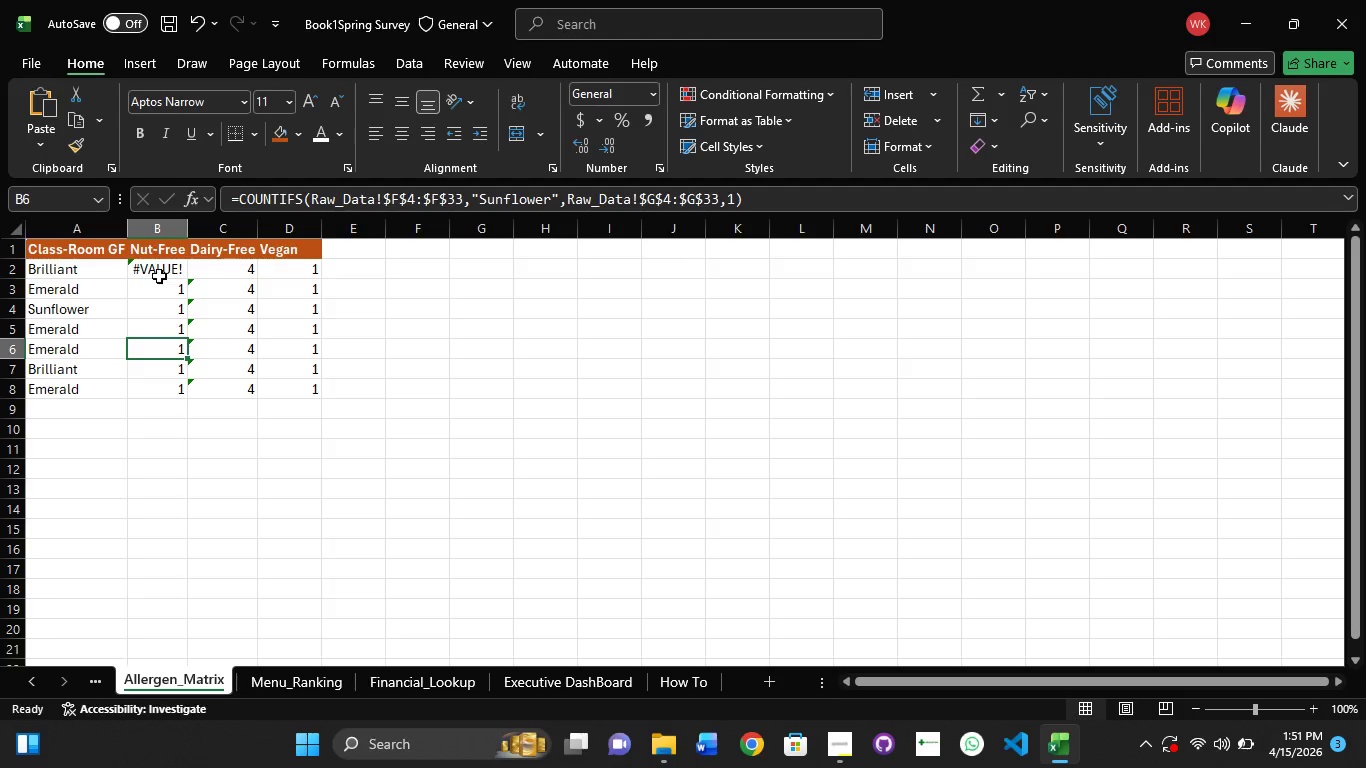 
left_click([159, 276])
 